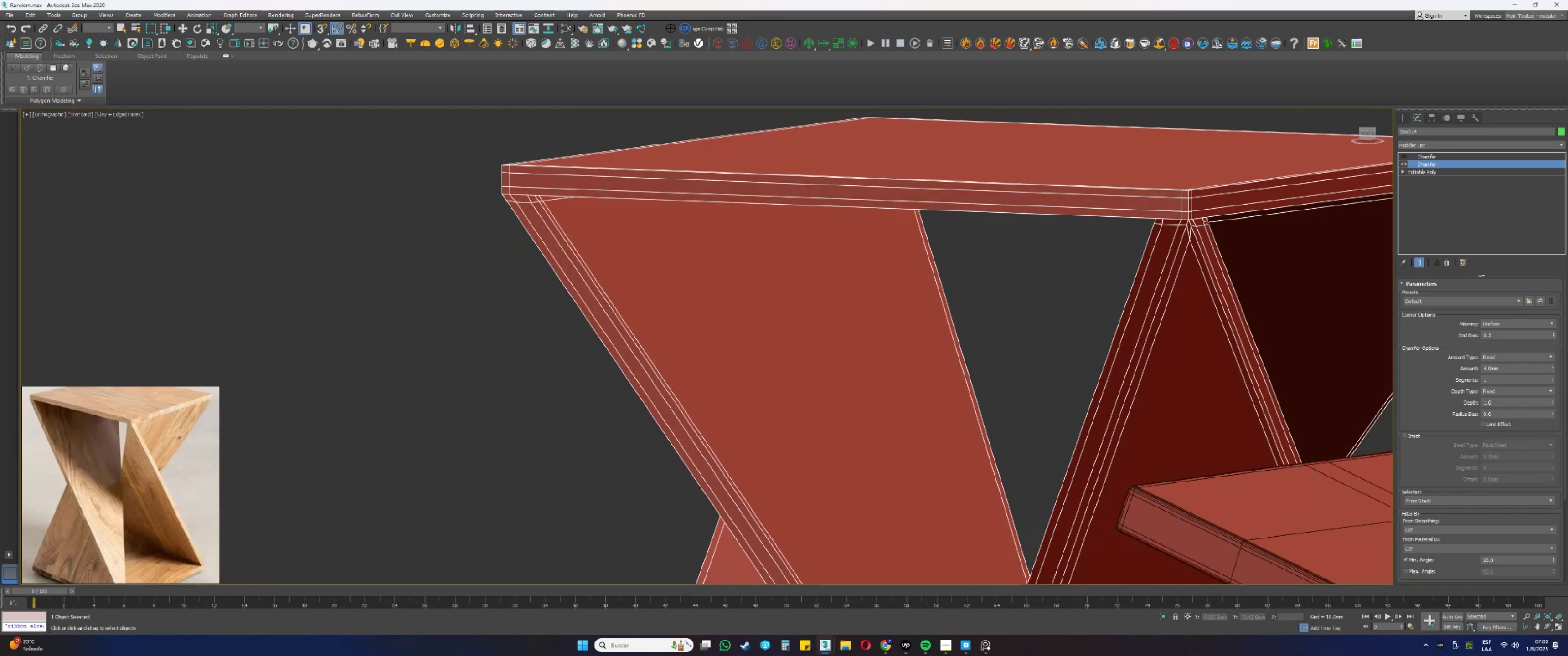 
scroll: coordinate [1188, 227], scroll_direction: up, amount: 6.0
 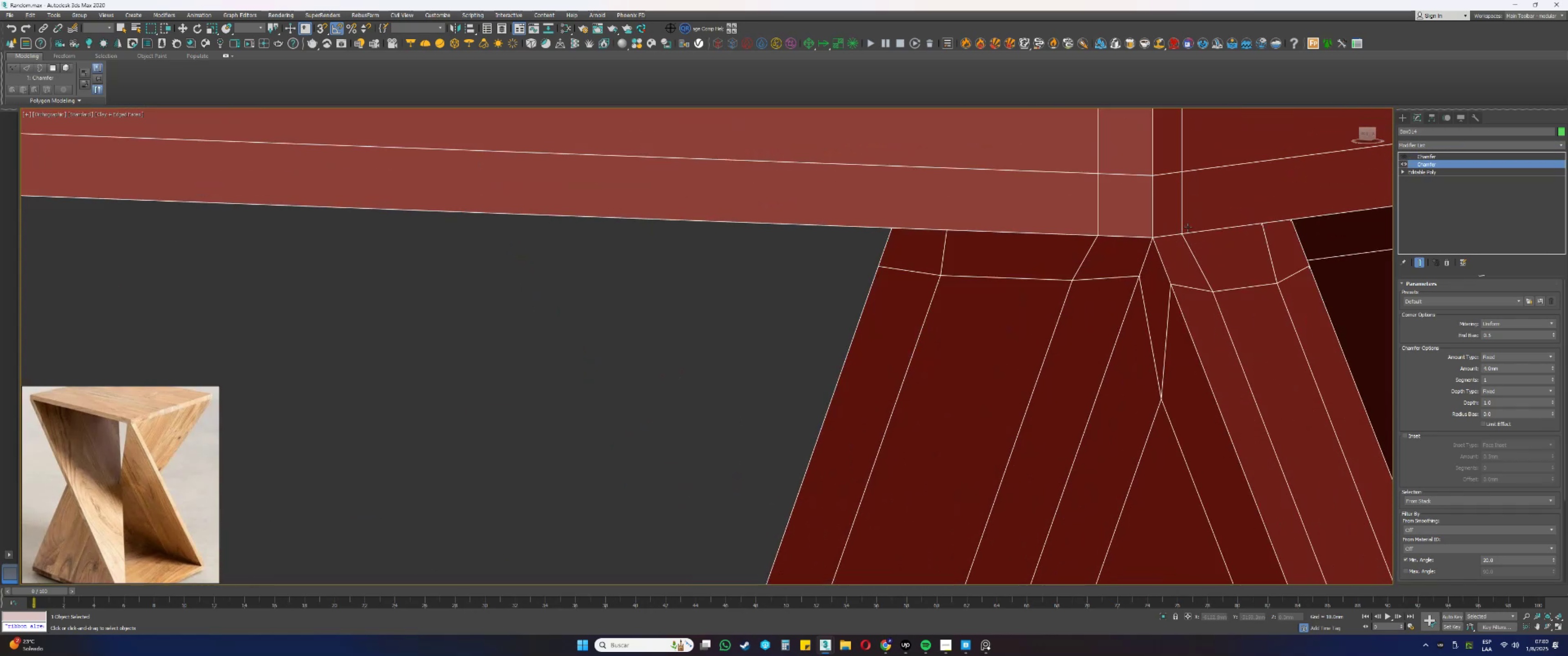 
key(F3)
 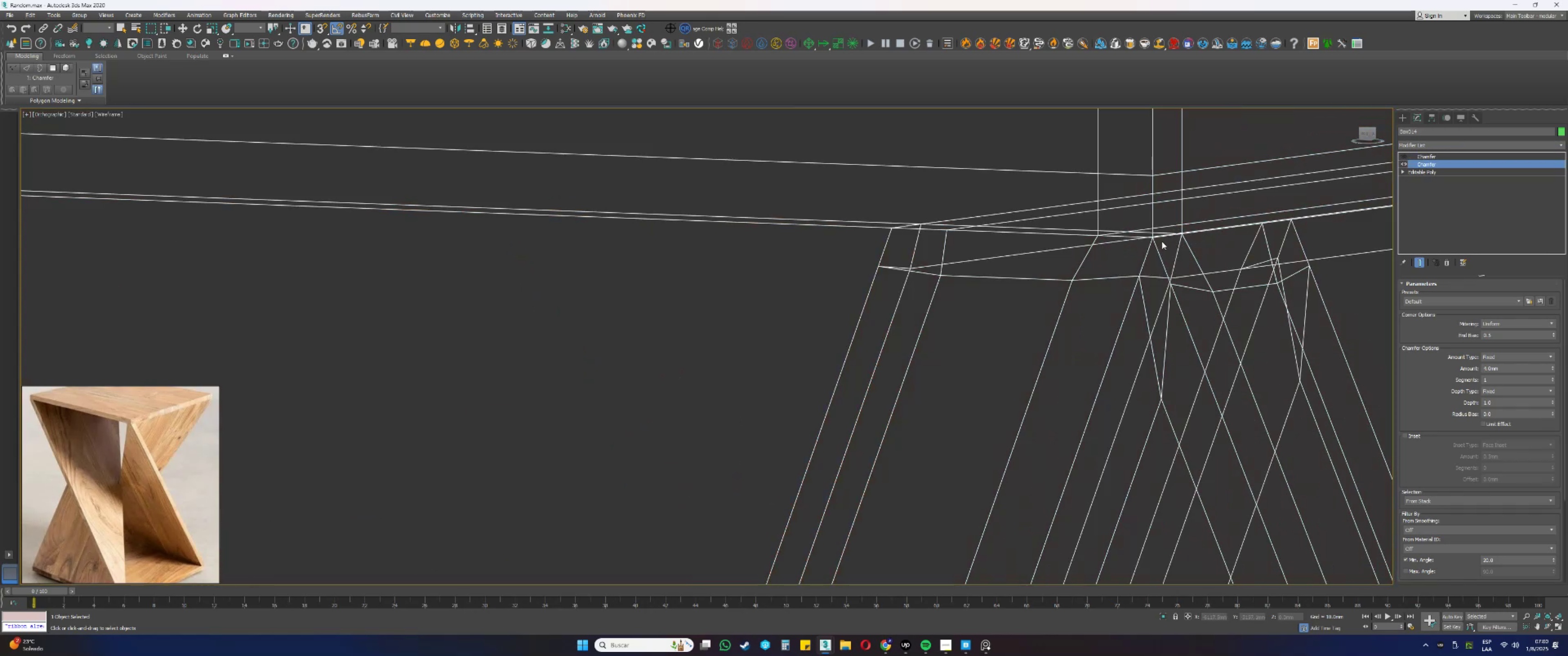 
key(F3)
 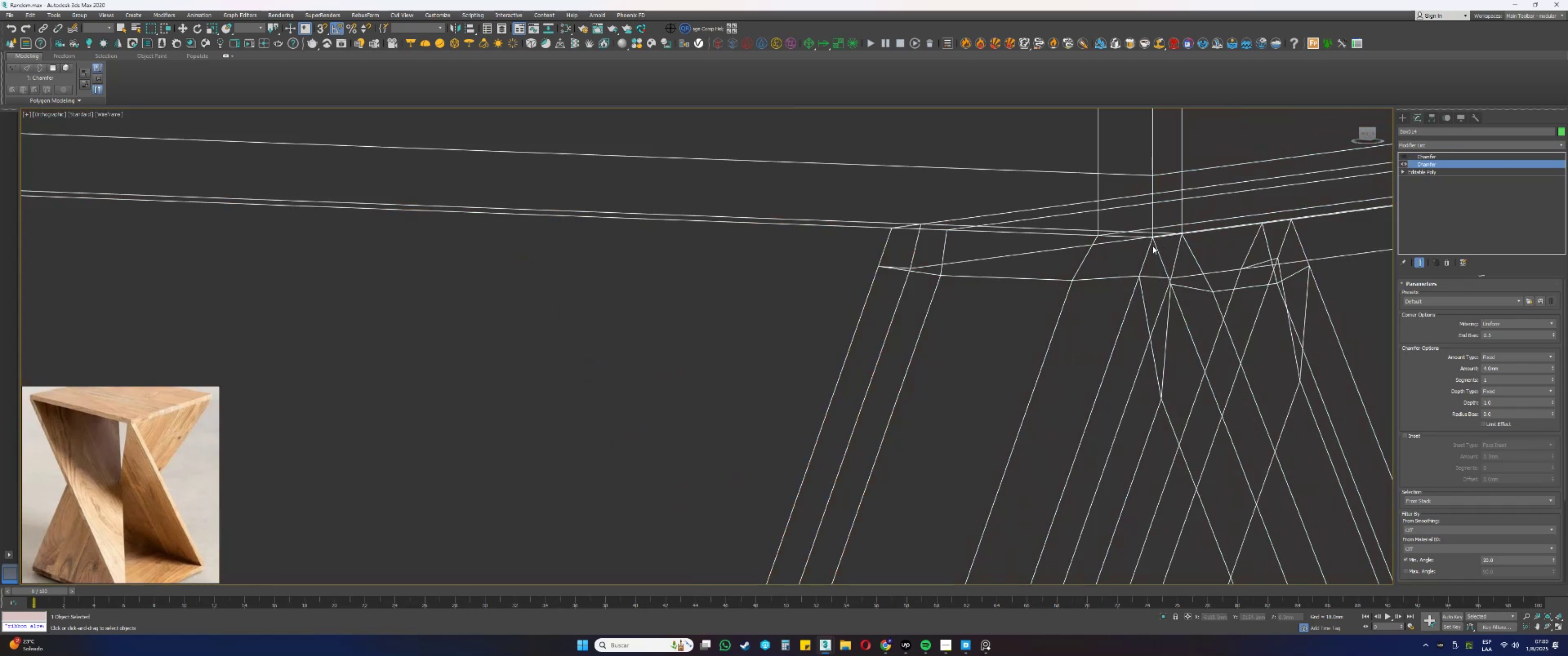 
scroll: coordinate [1135, 264], scroll_direction: down, amount: 7.0
 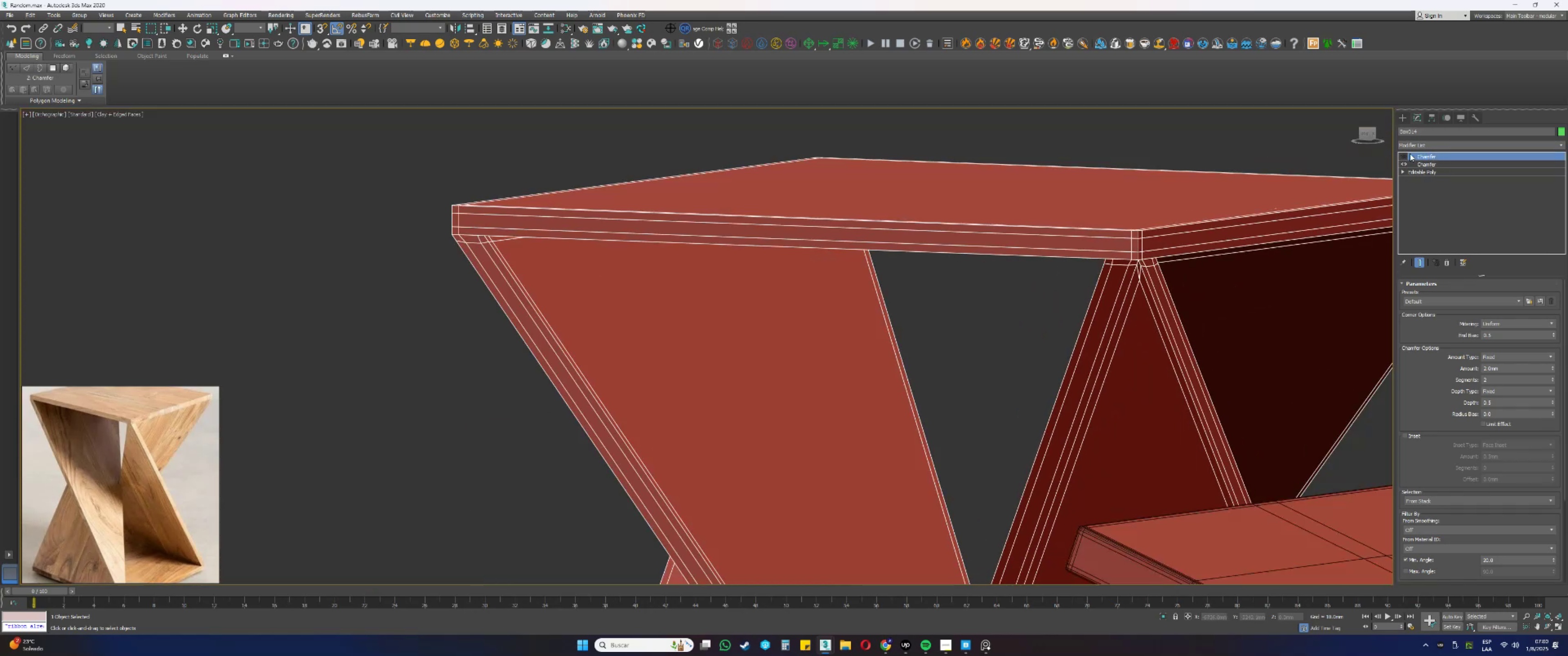 
double_click([1403, 154])
 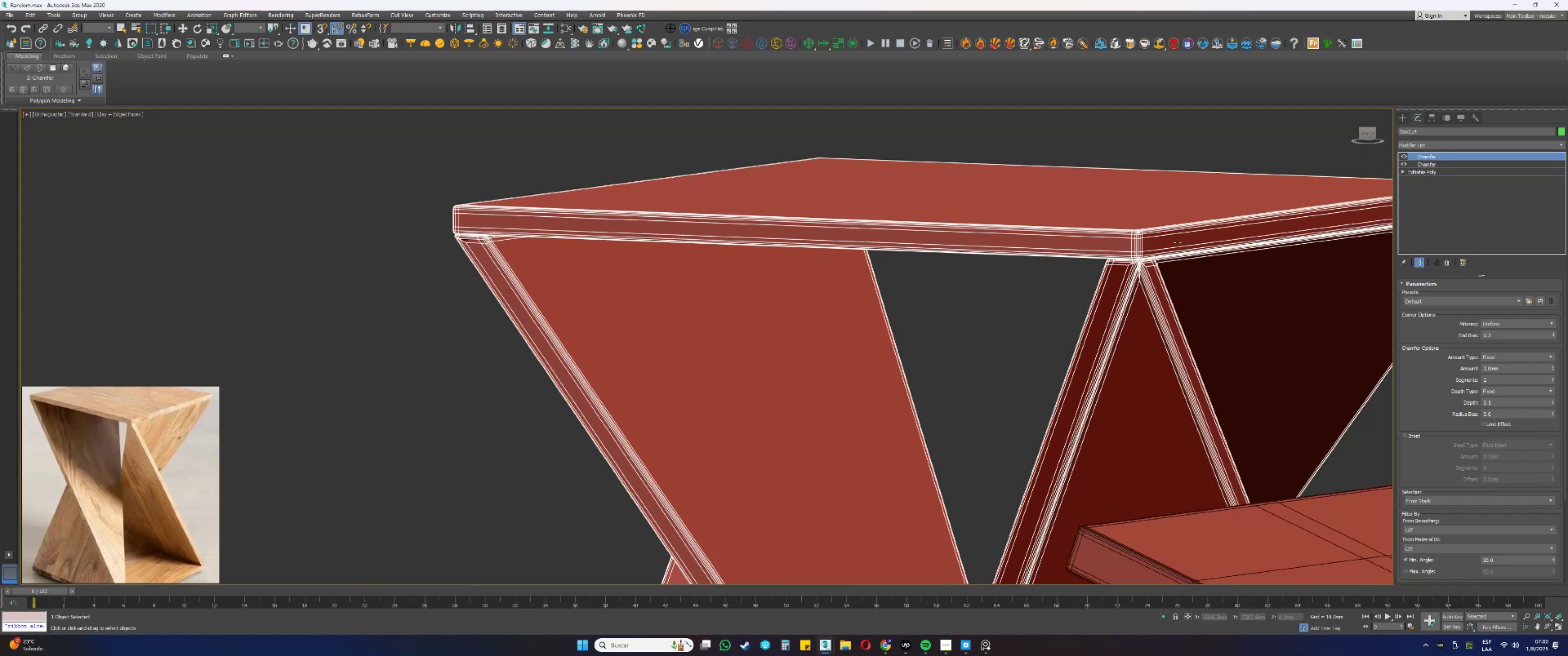 
scroll: coordinate [1131, 272], scroll_direction: up, amount: 6.0
 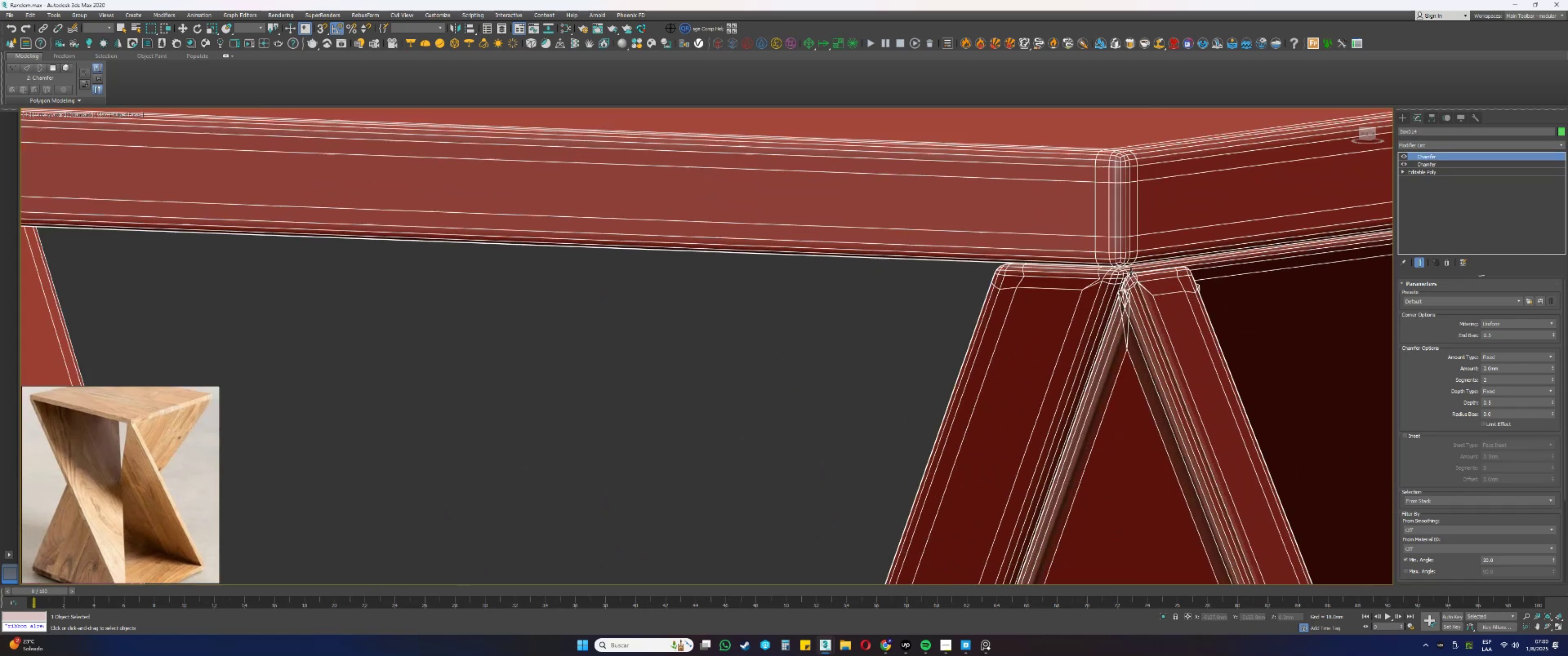 
key(F3)
 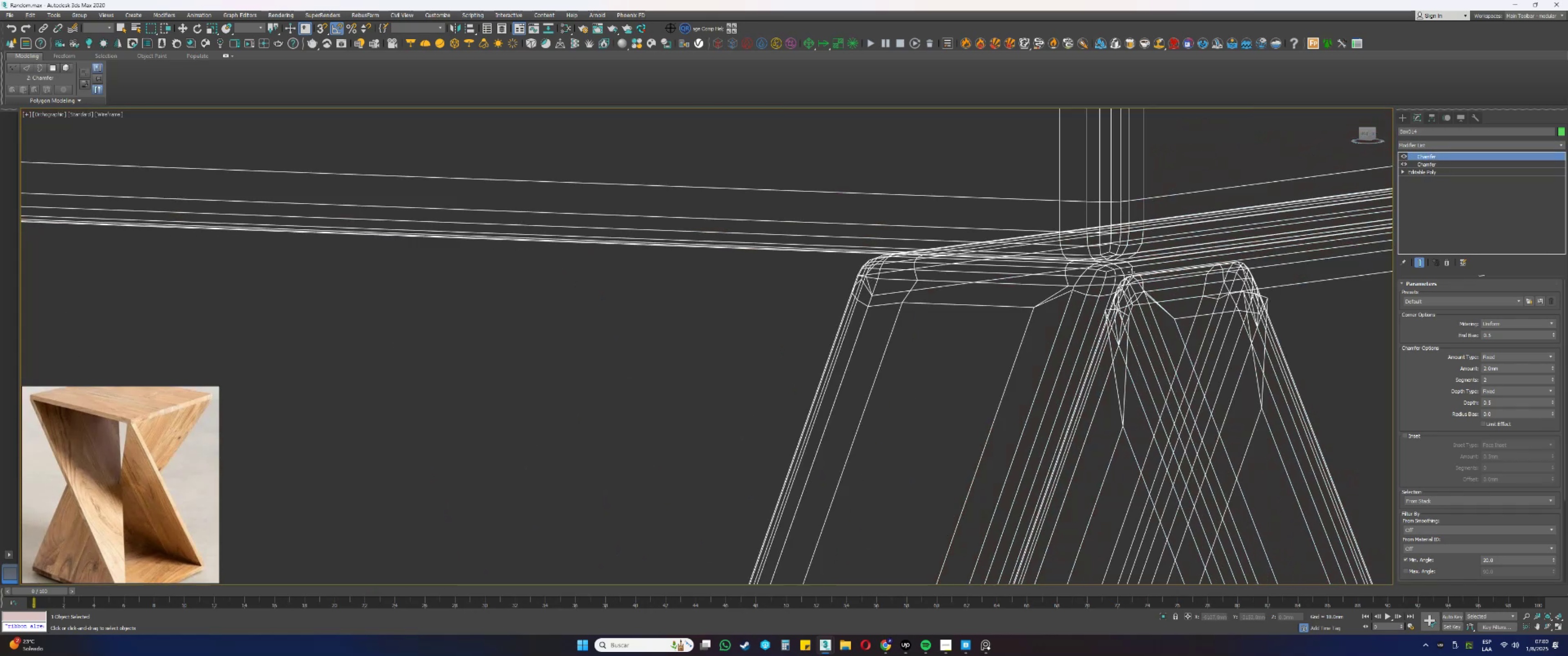 
key(F3)
 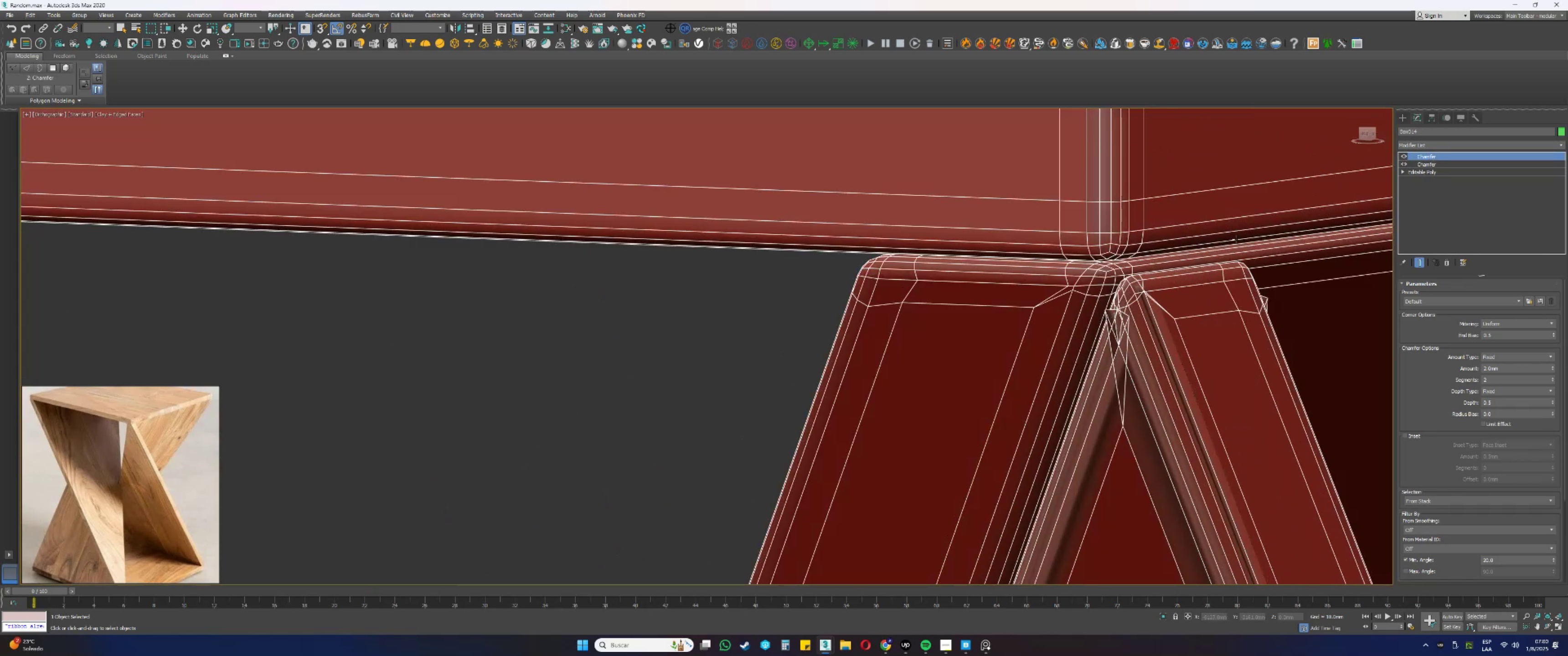 
key(F4)
 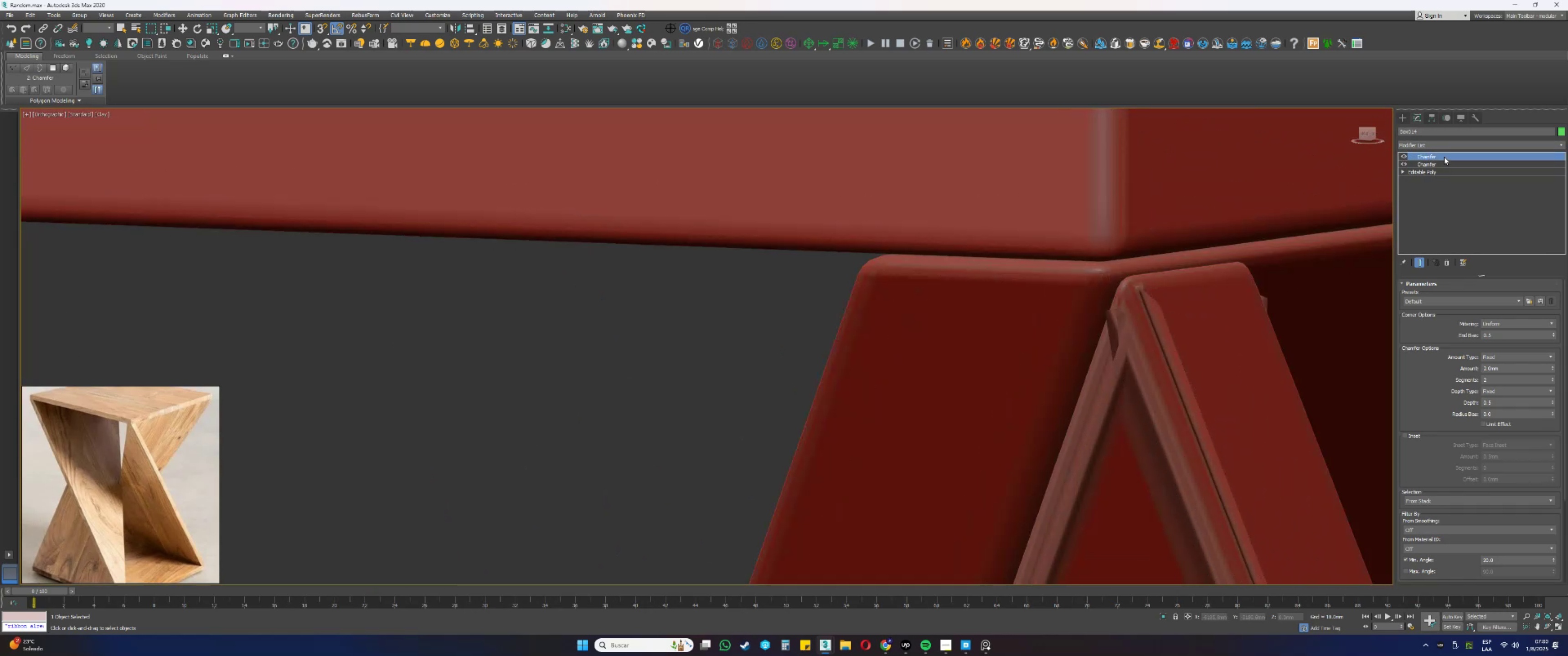 
key(F4)
 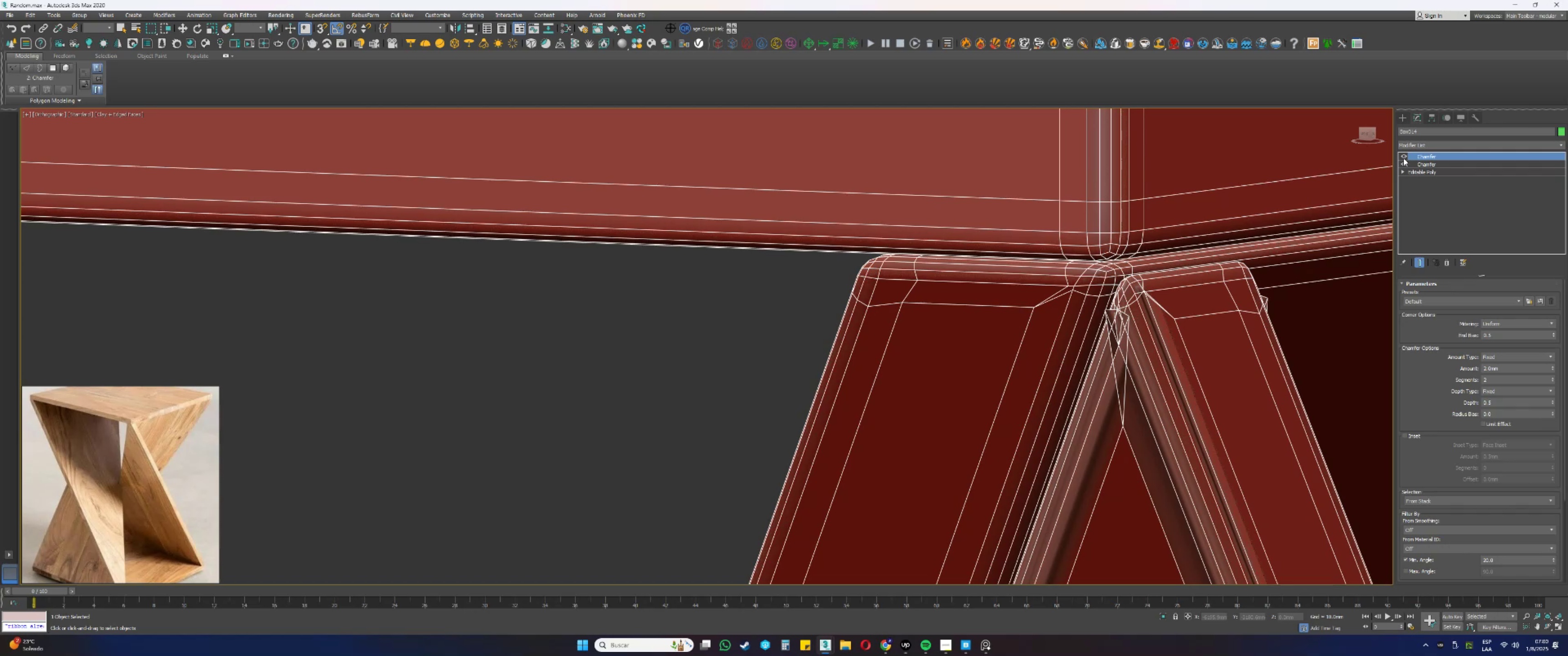 
key(F4)
 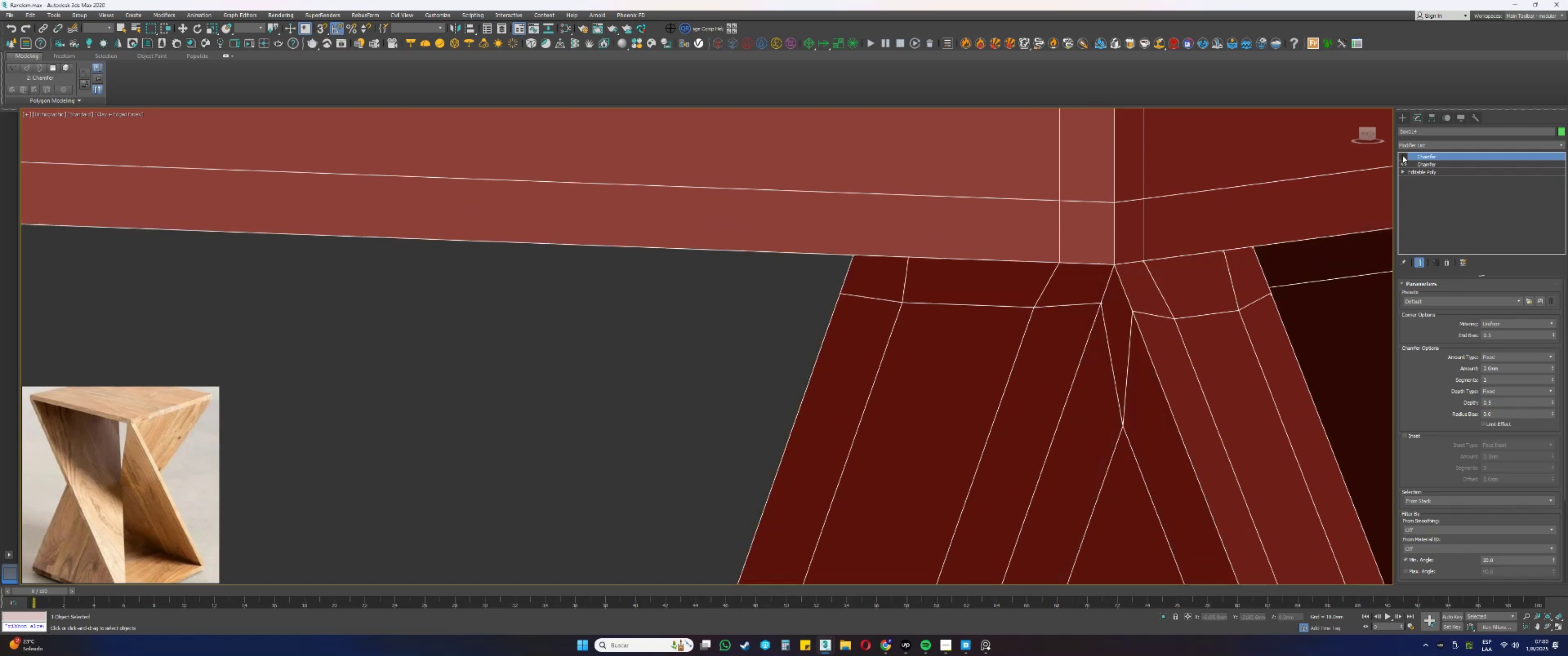 
left_click([1403, 155])
 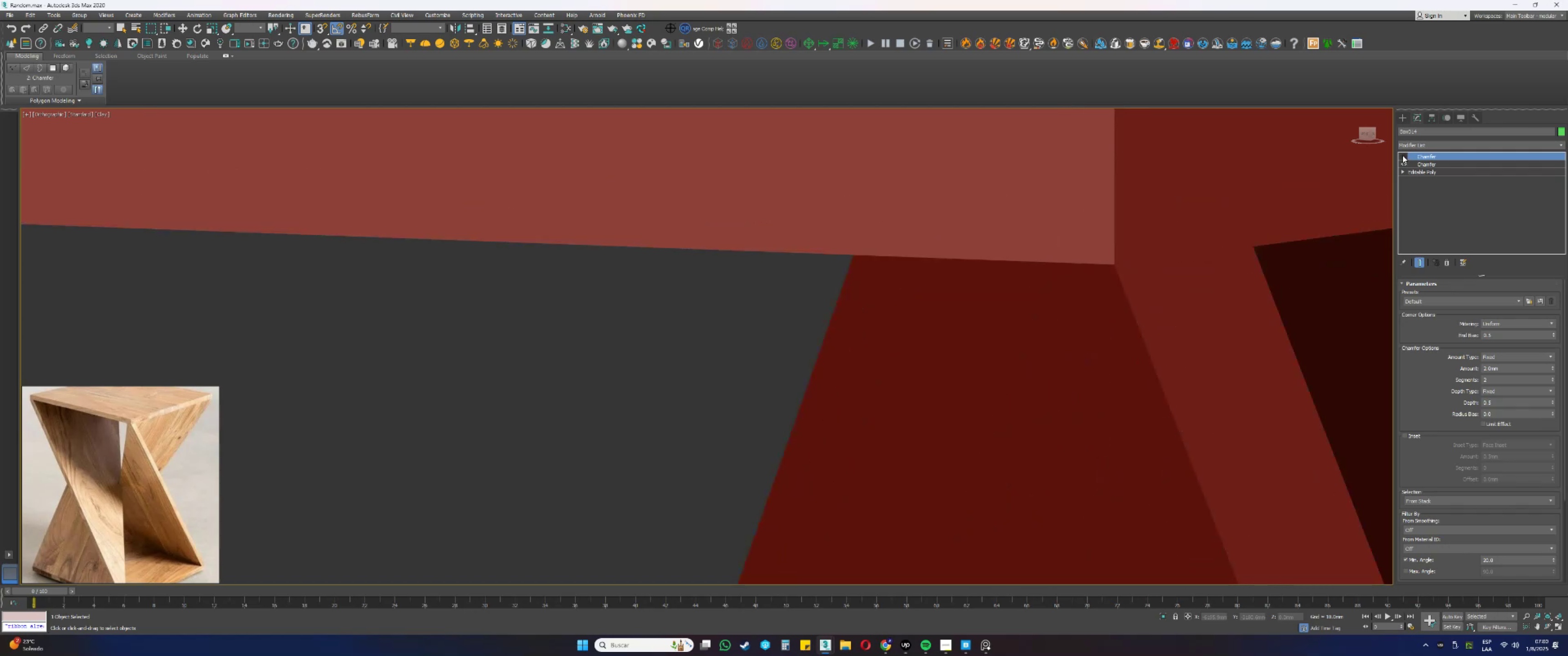 
key(F4)
 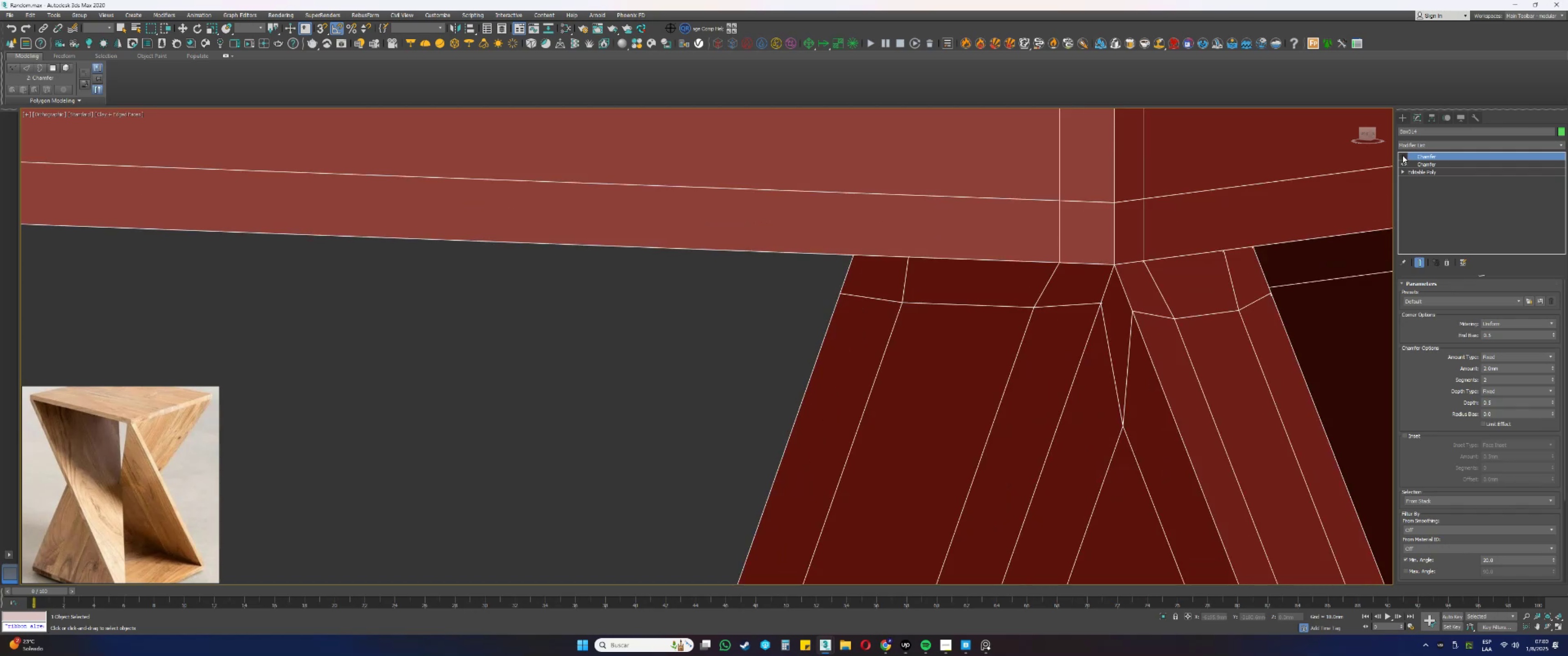 
left_click([1403, 155])
 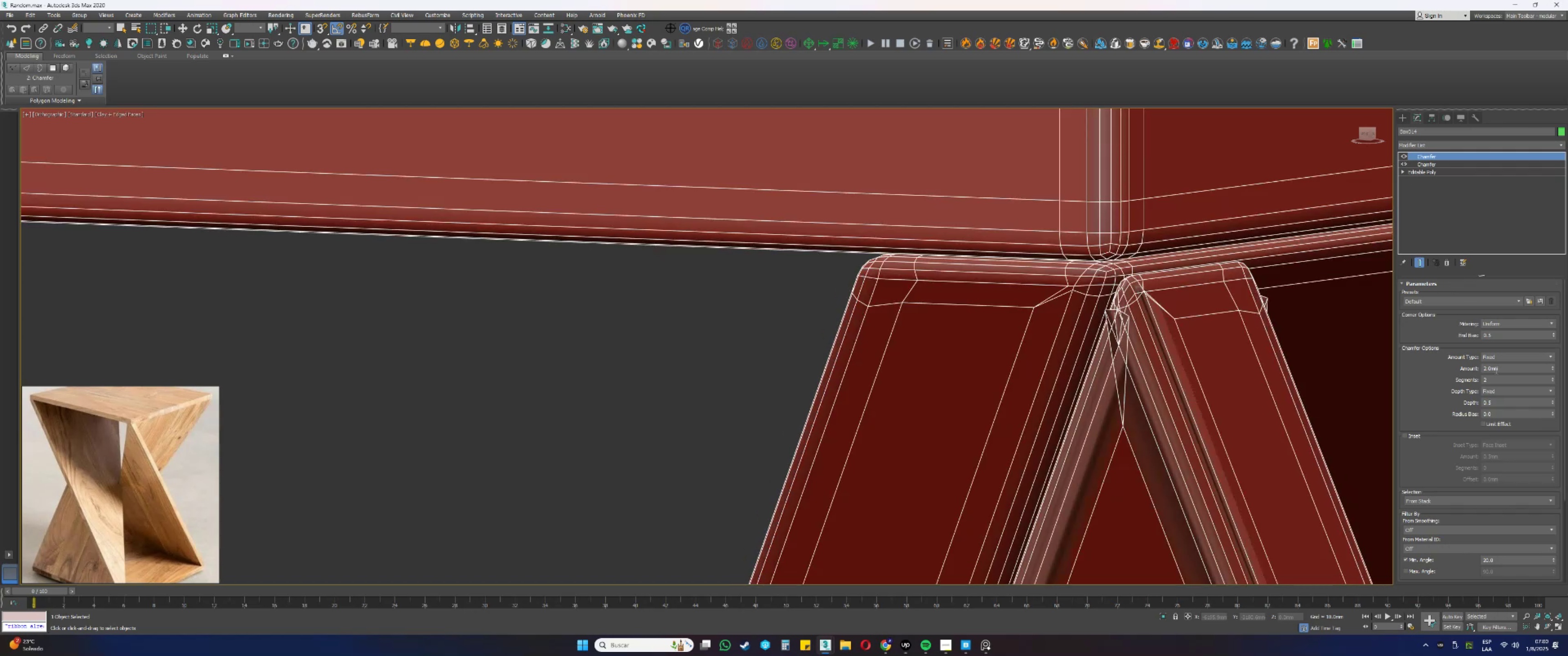 
key(Numpad1)
 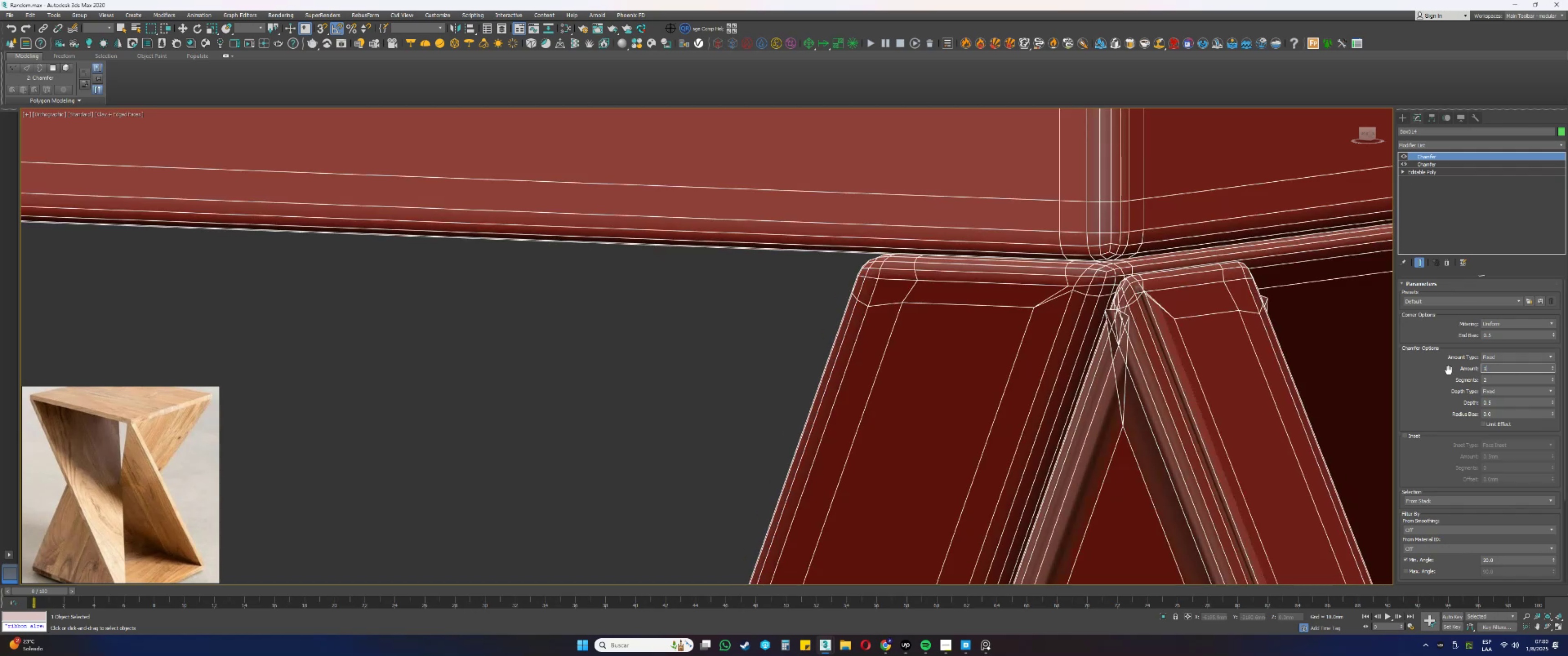 
key(NumpadEnter)
 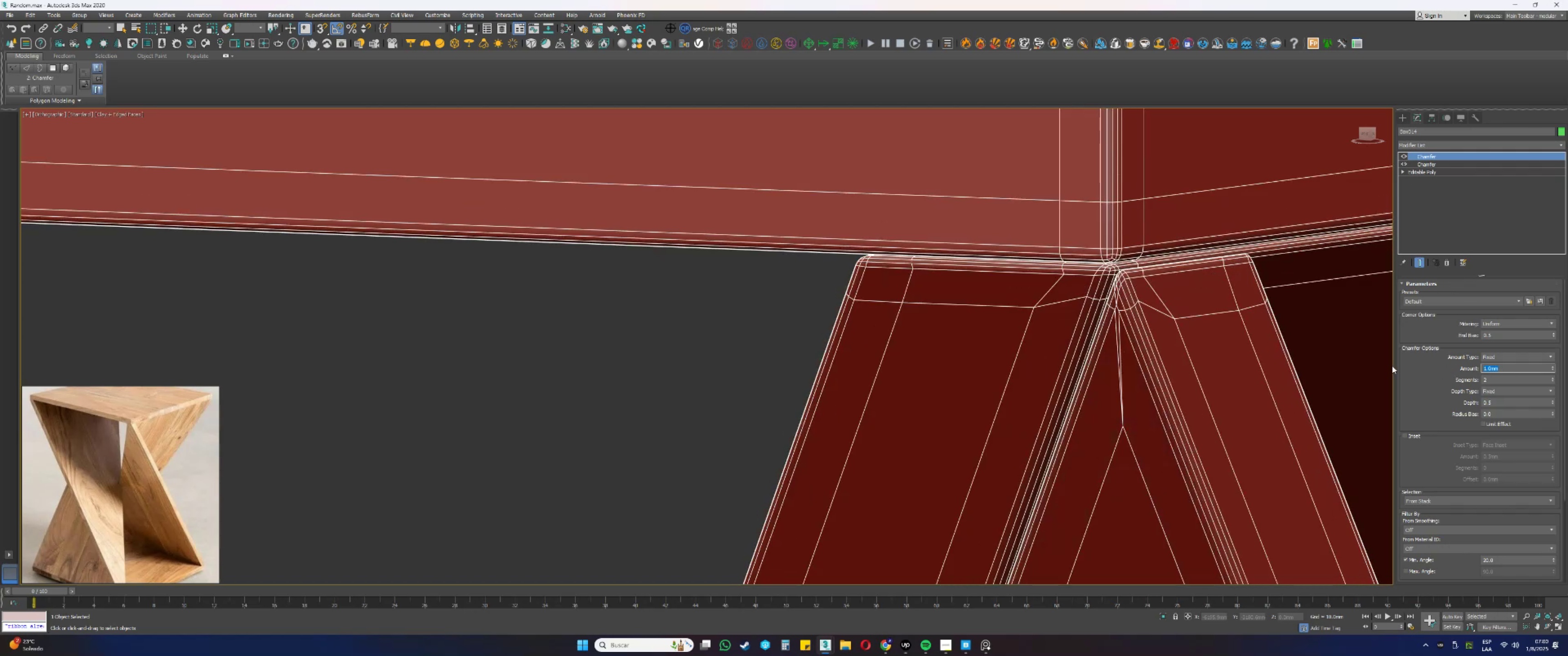 
scroll: coordinate [1084, 332], scroll_direction: down, amount: 2.0
 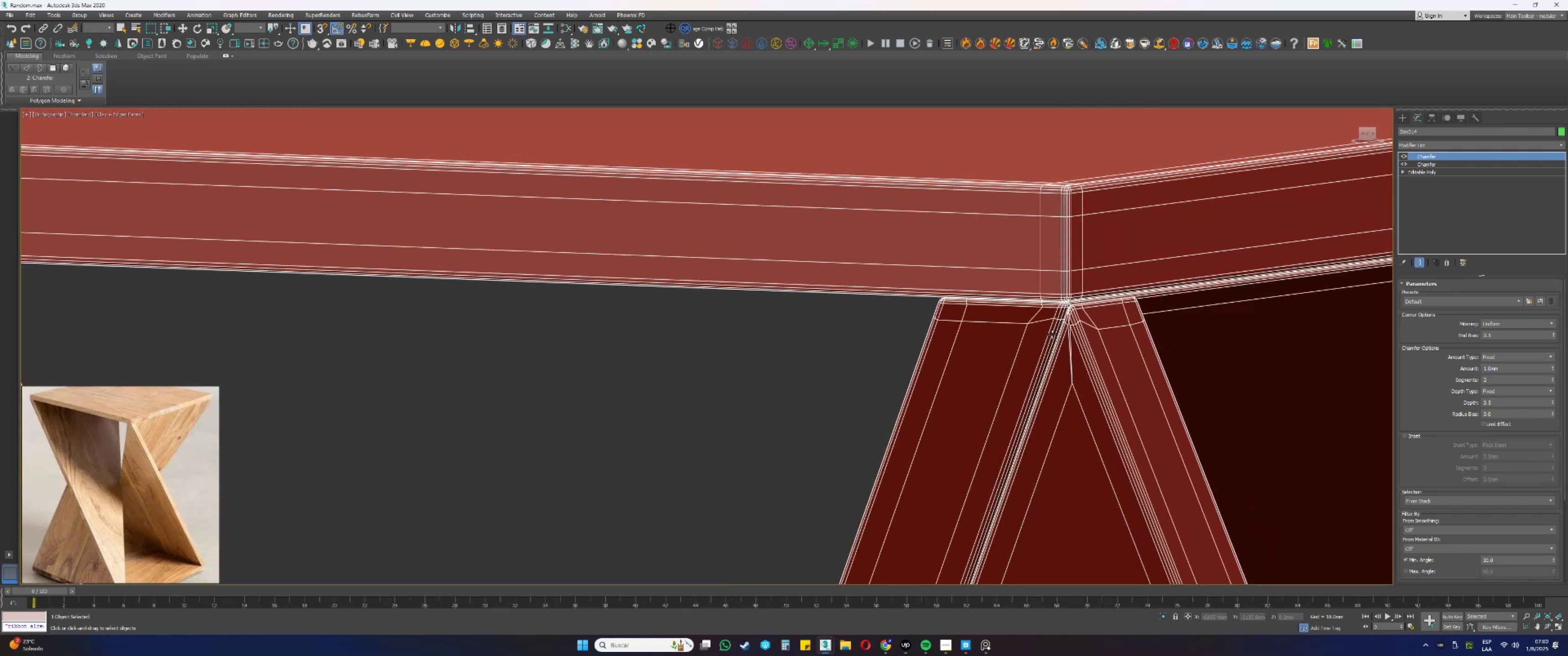 
key(F3)
 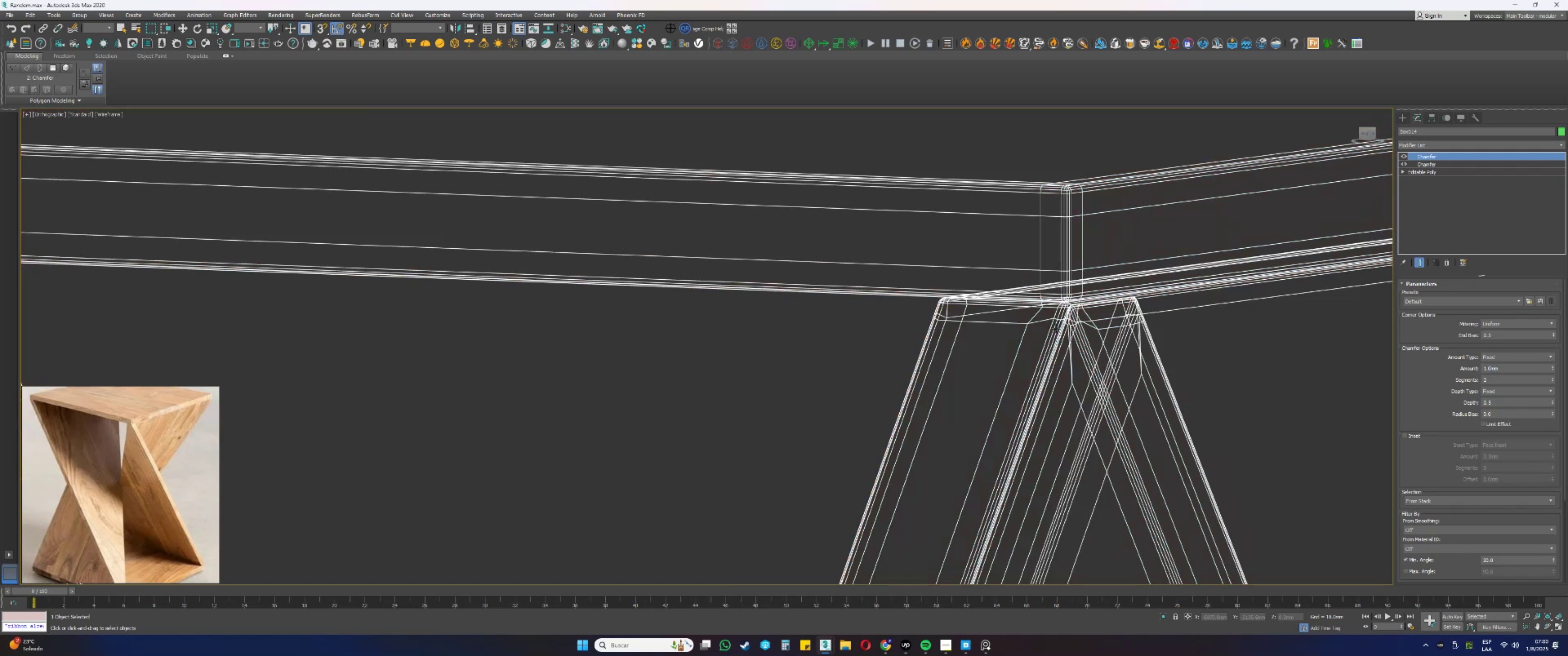 
key(F3)
 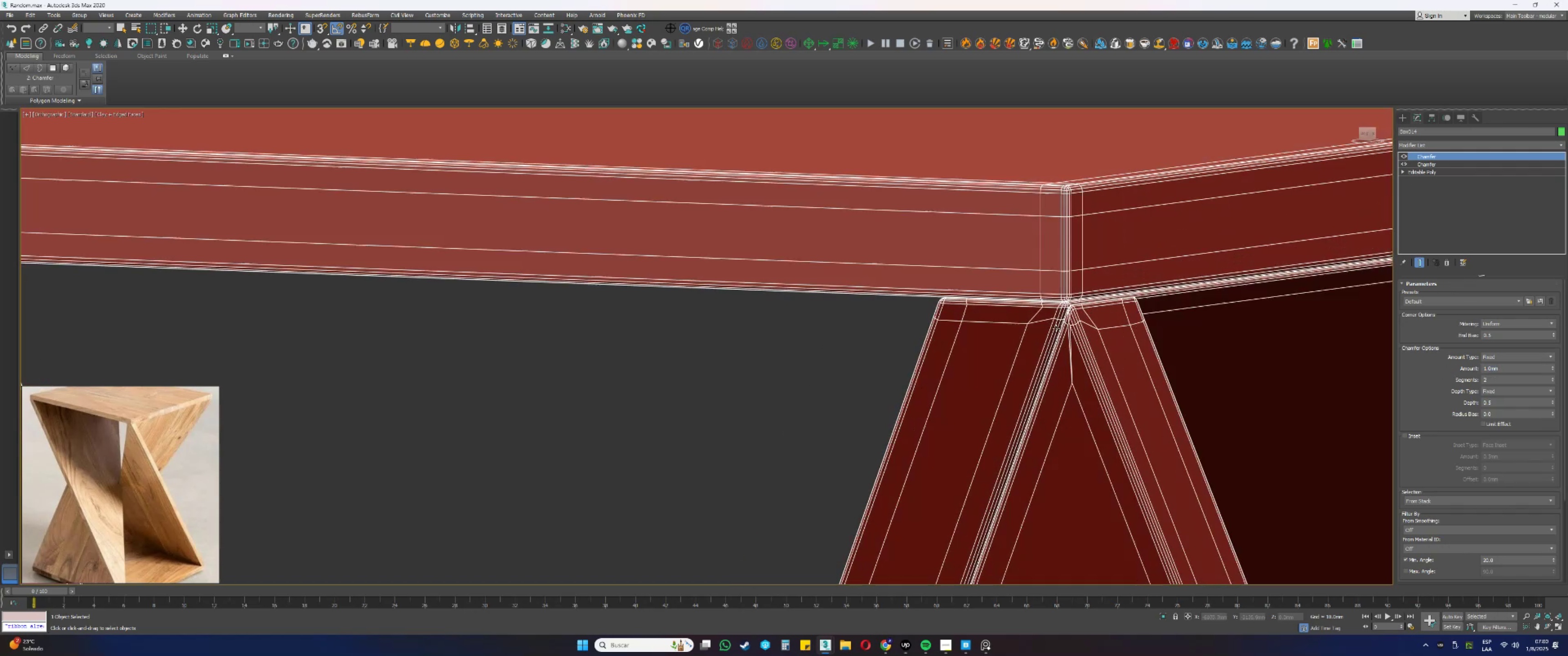 
key(F4)
 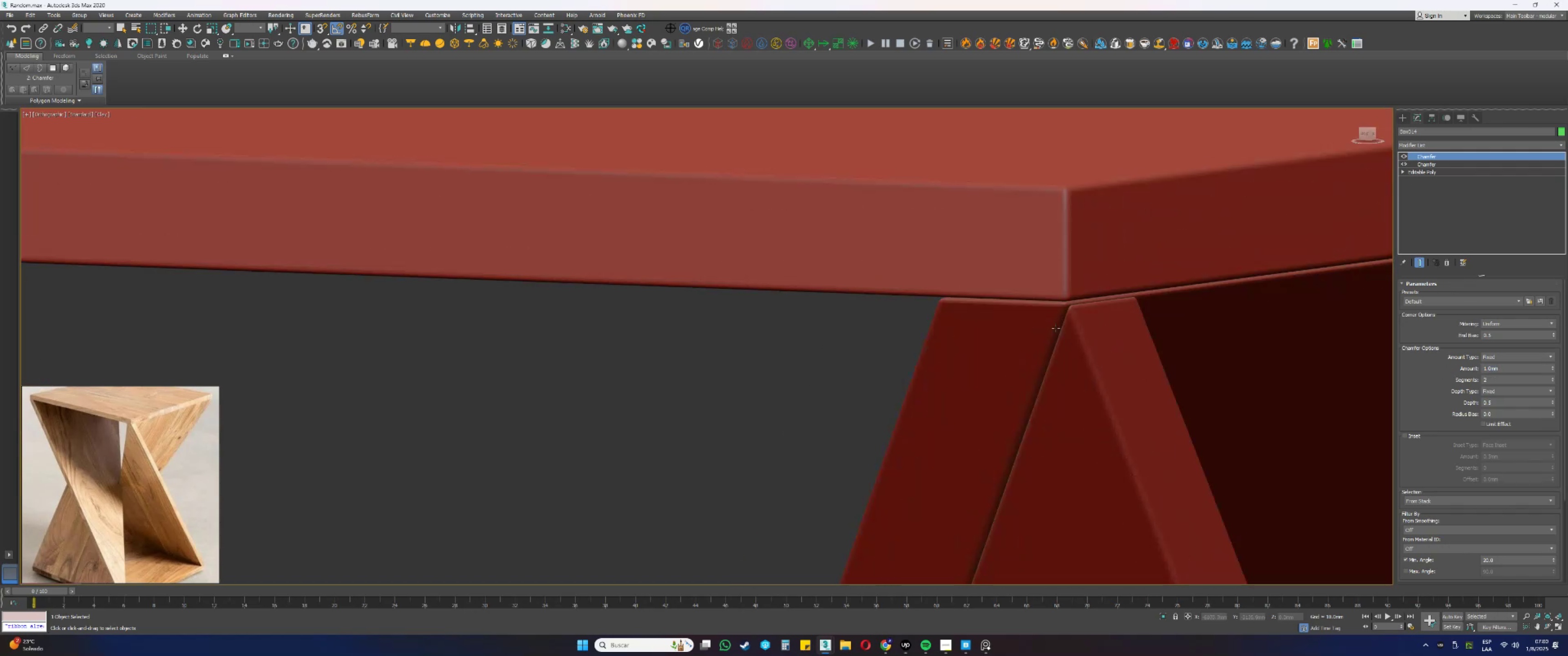 
scroll: coordinate [1046, 308], scroll_direction: down, amount: 7.0
 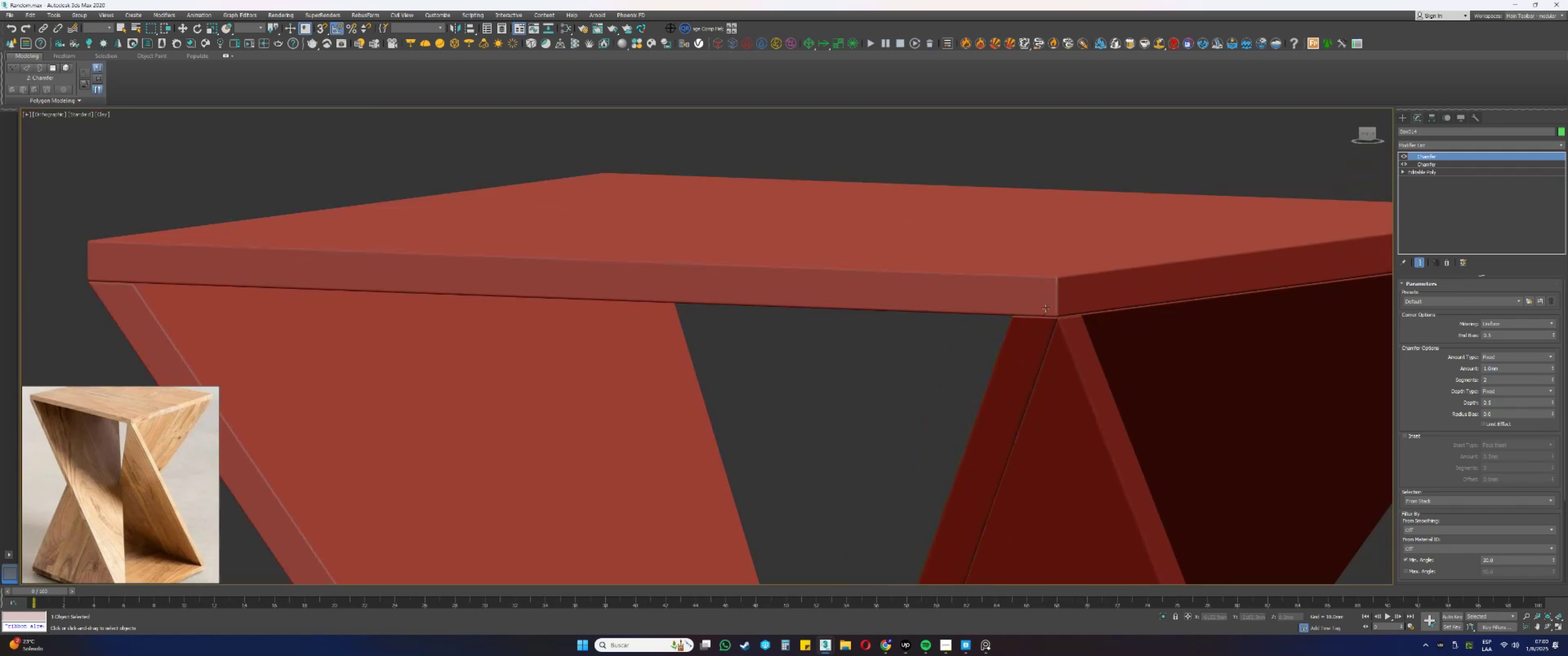 
hold_key(key=AltLeft, duration=0.66)
 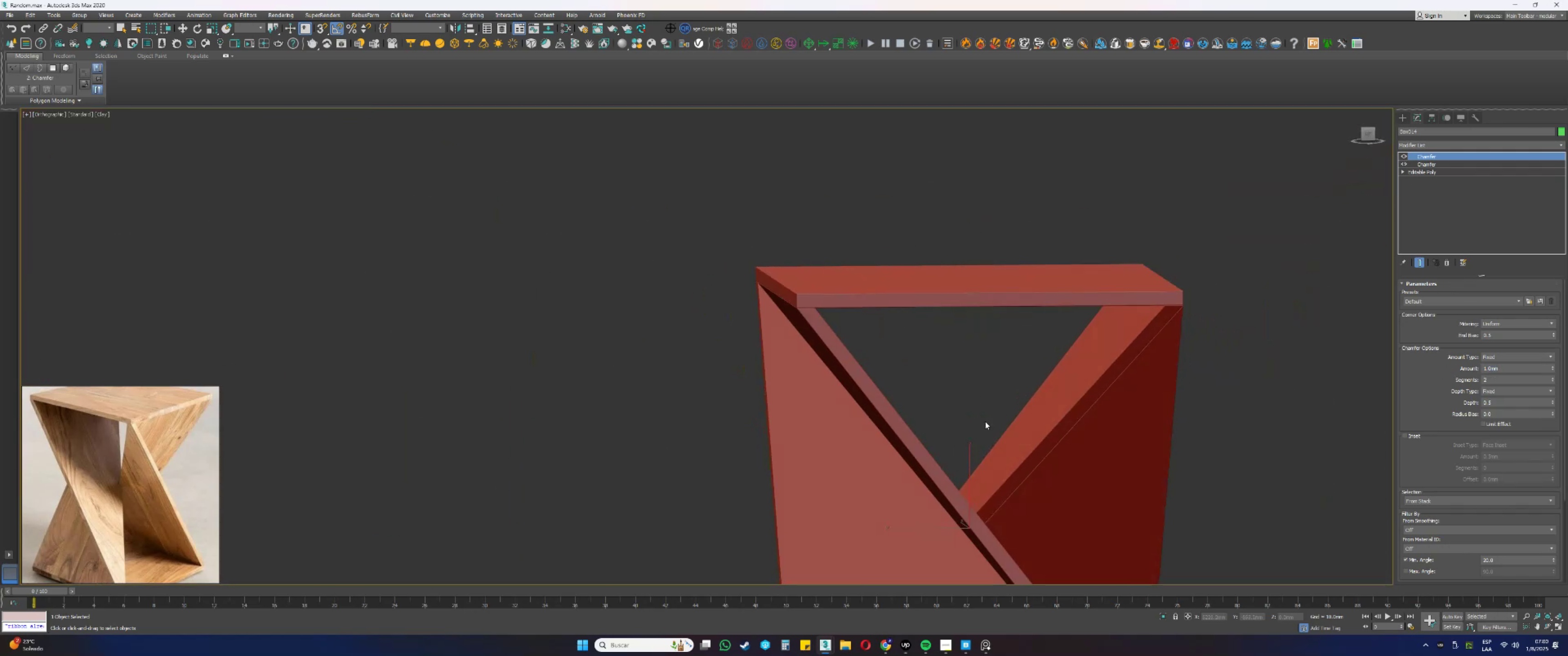 
hold_key(key=AltLeft, duration=1.53)
 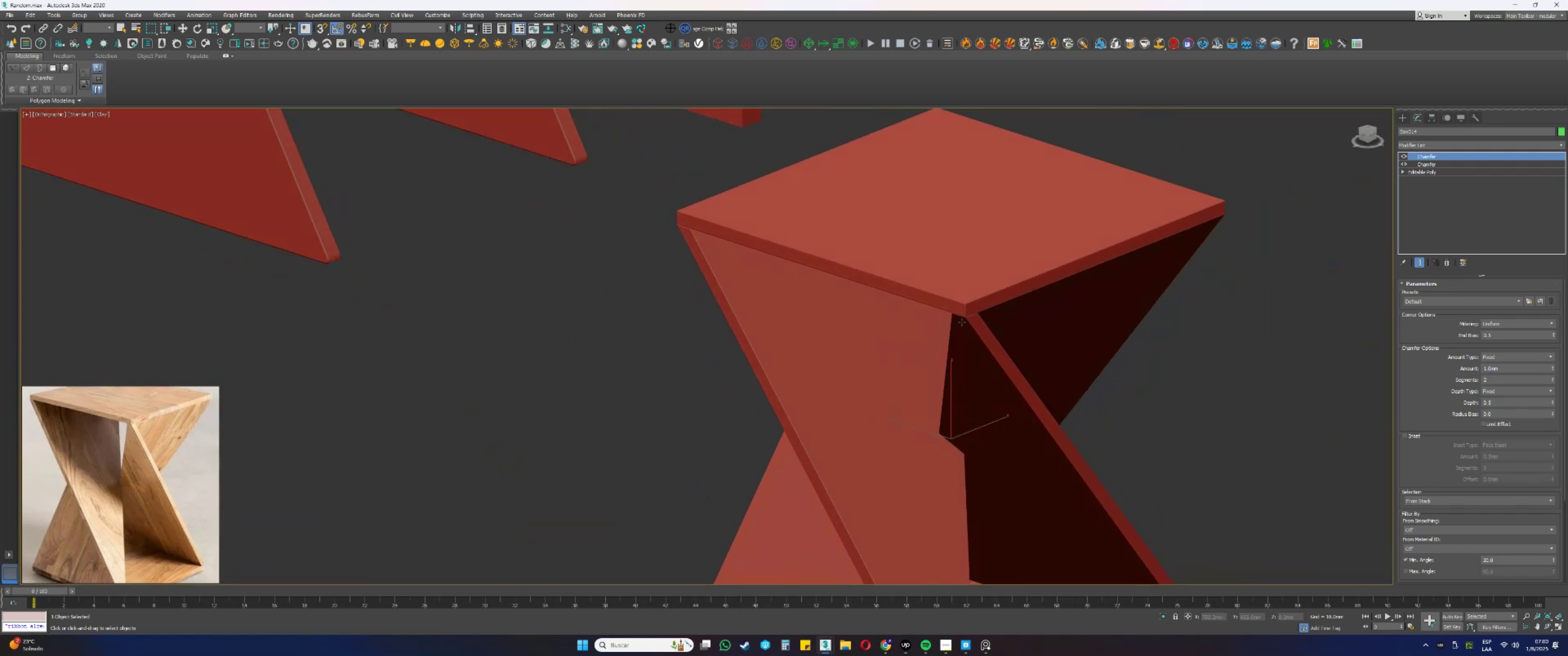 
scroll: coordinate [959, 311], scroll_direction: up, amount: 7.0
 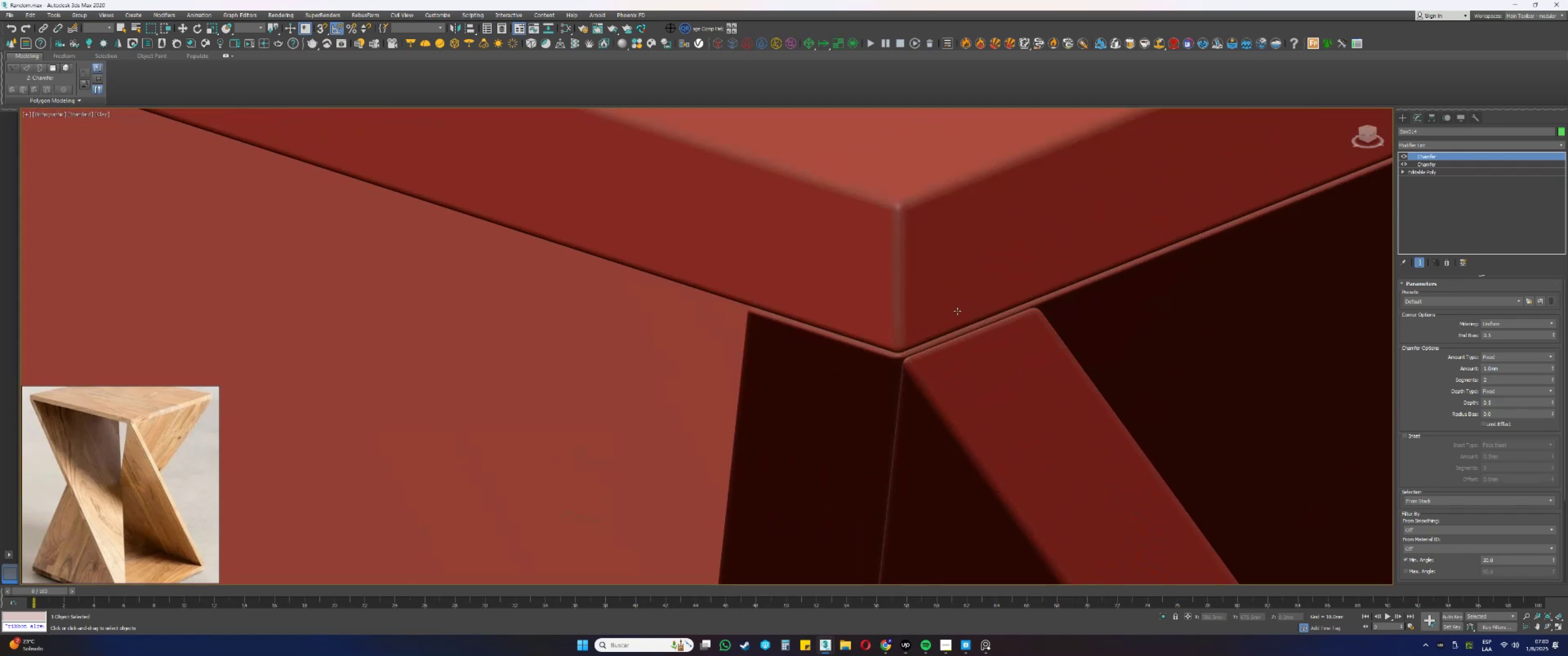 
scroll: coordinate [950, 307], scroll_direction: down, amount: 18.0
 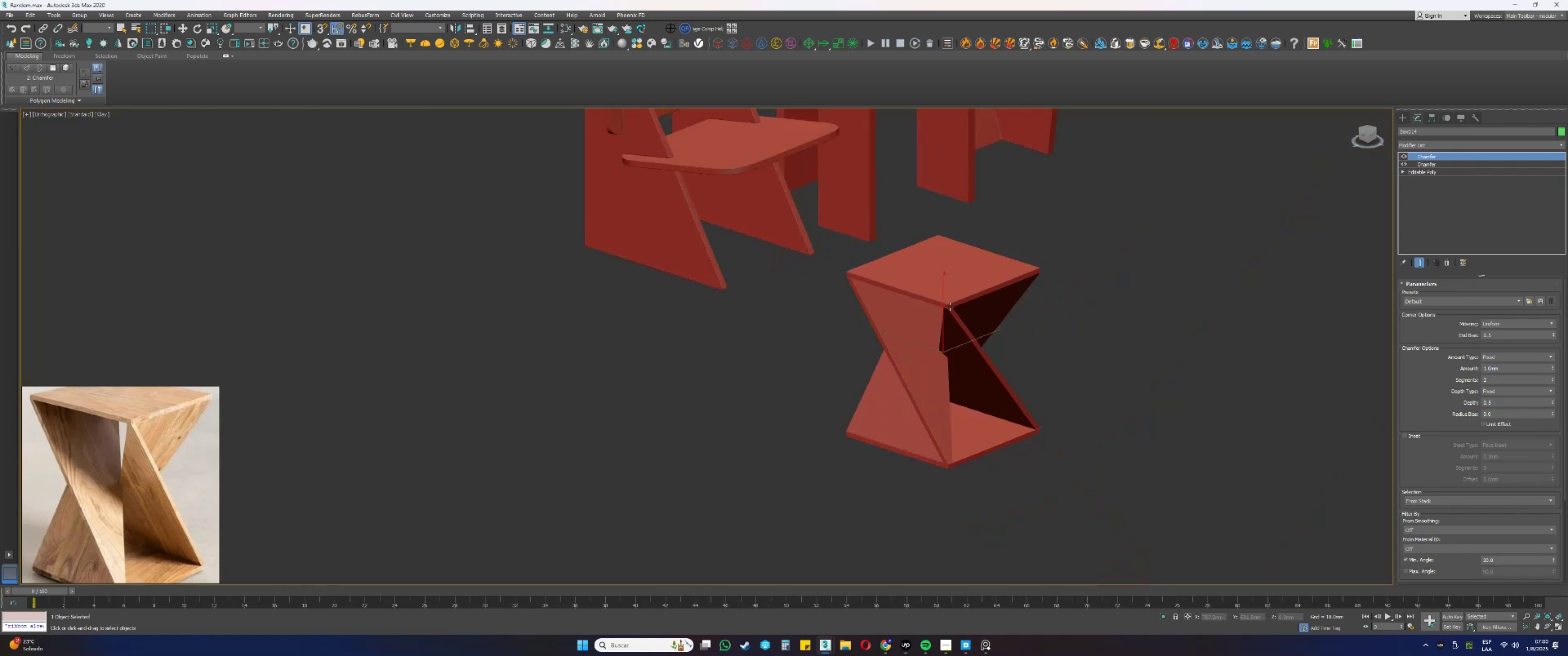 
key(W)
 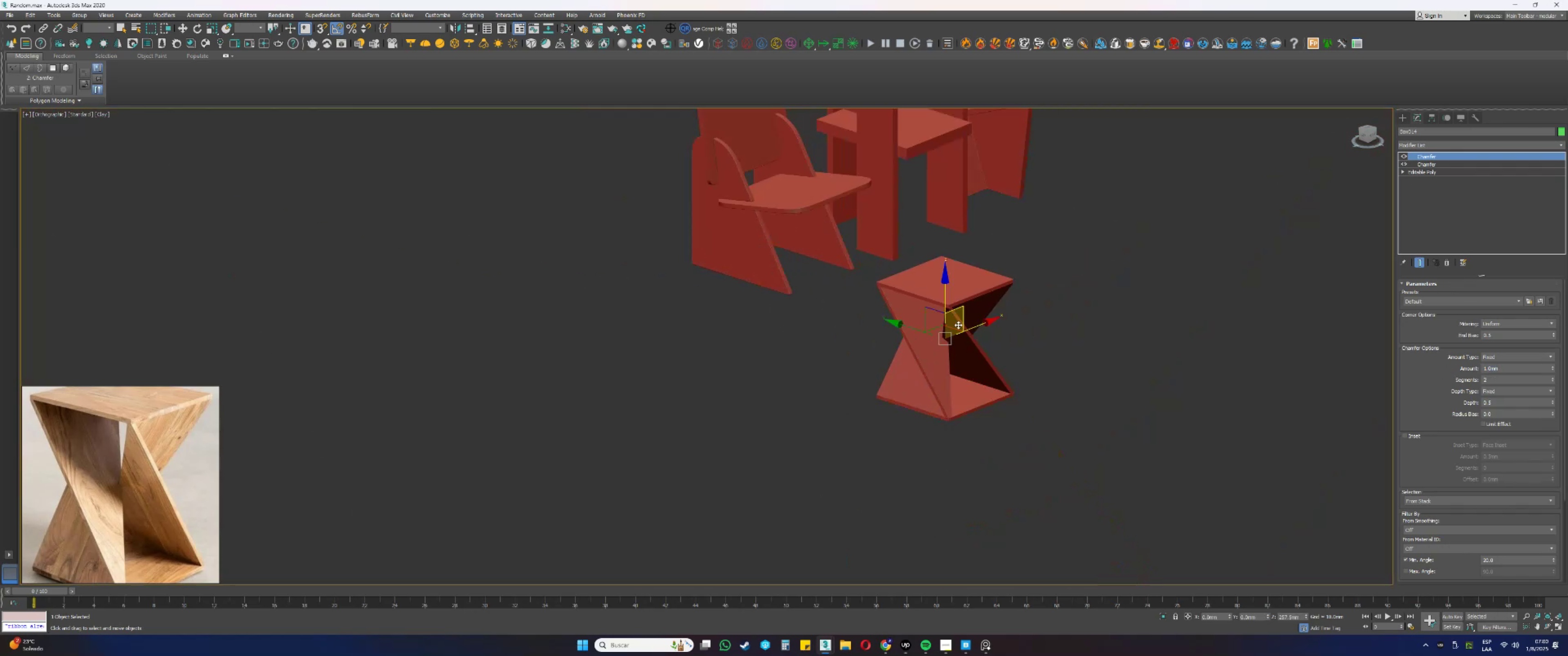 
key(Alt+AltLeft)
 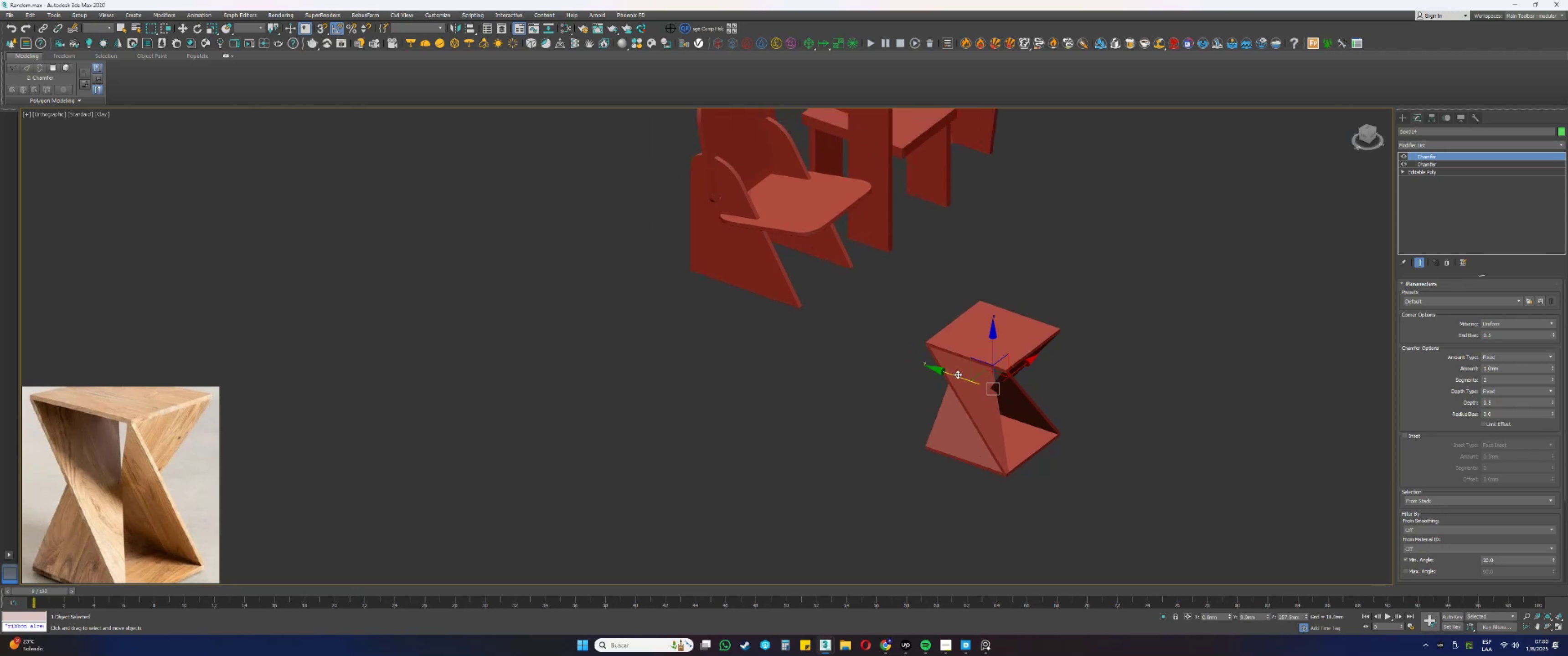 
type(ss)
 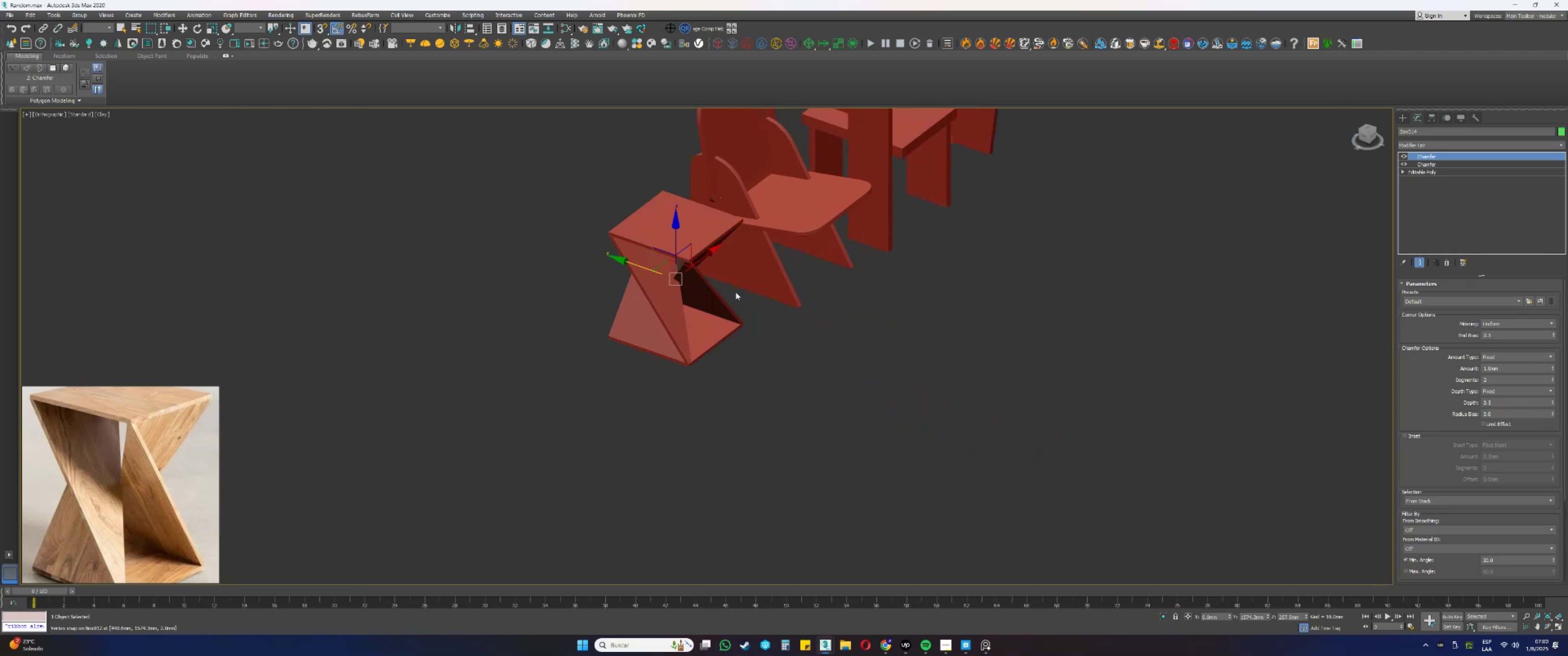 
key(Alt+AltLeft)
 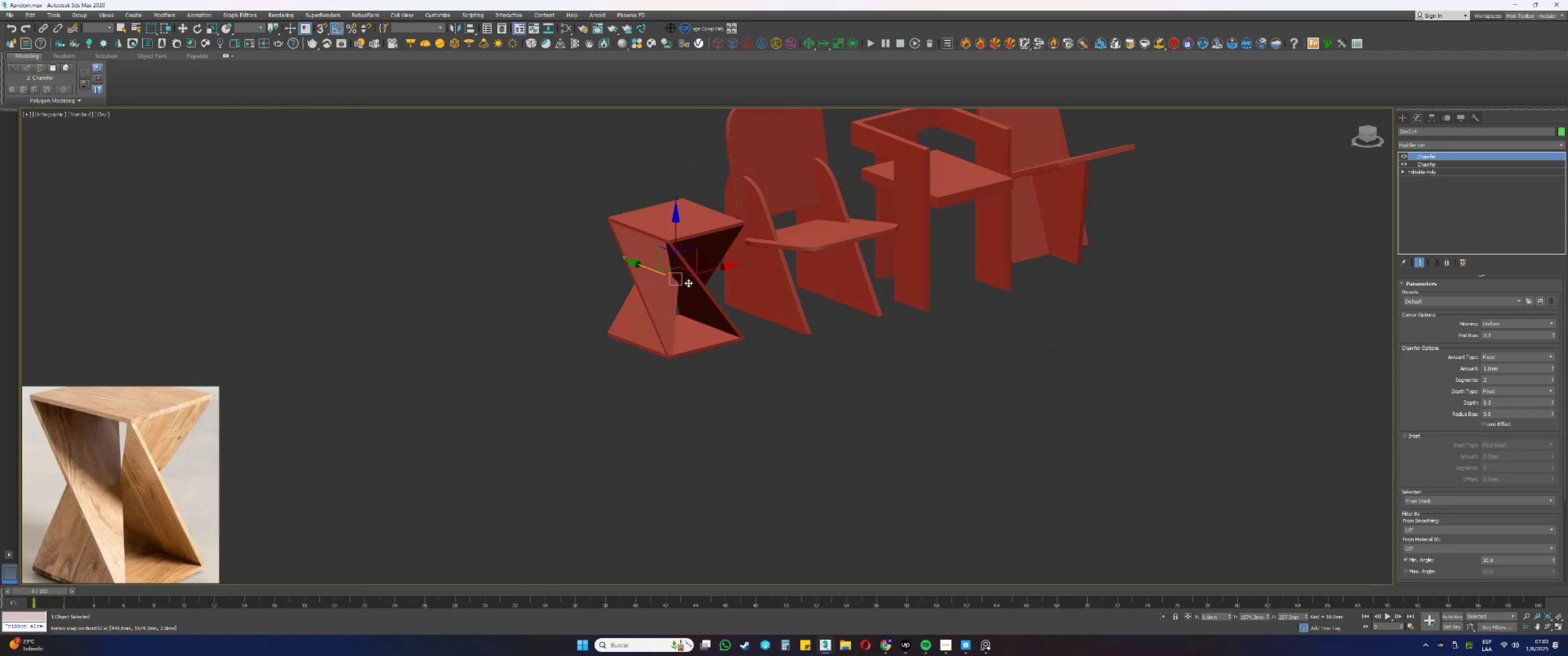 
scroll: coordinate [771, 275], scroll_direction: down, amount: 2.0
 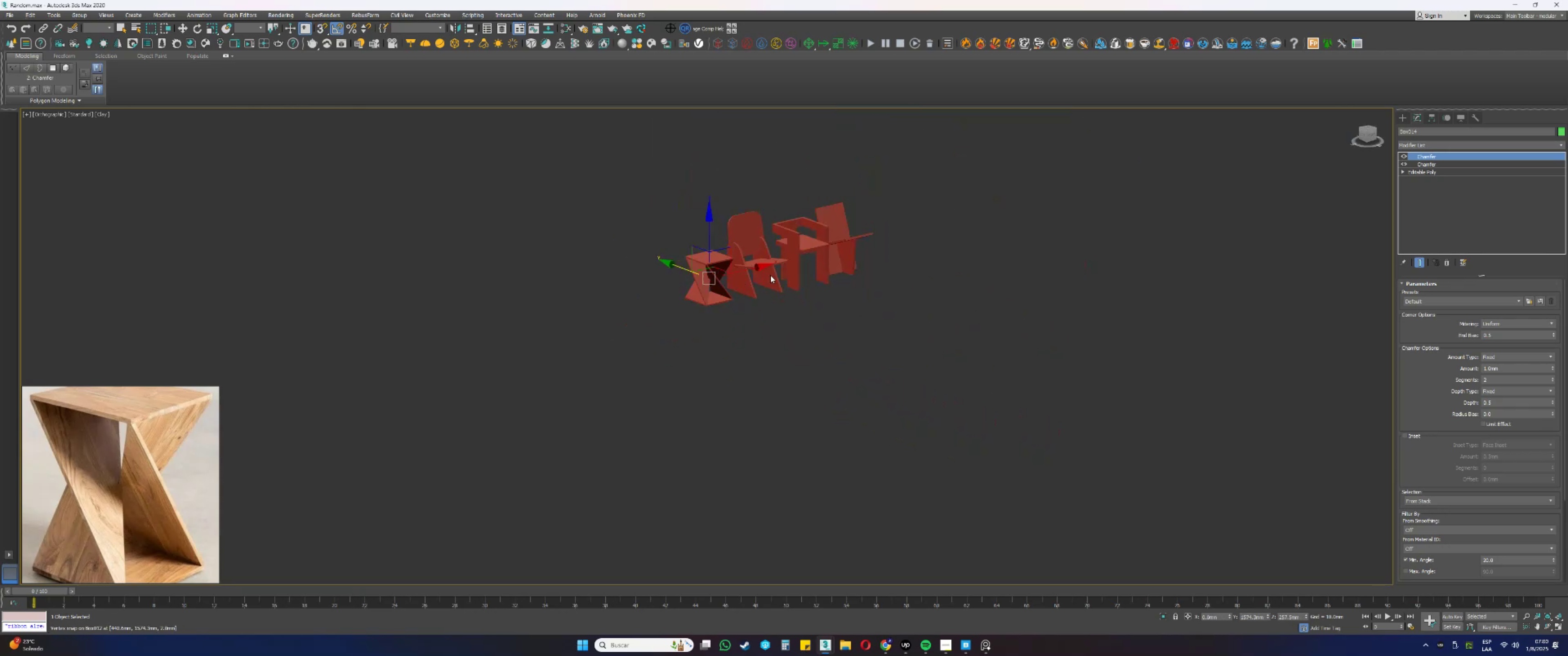 
hold_key(key=AltLeft, duration=0.63)
 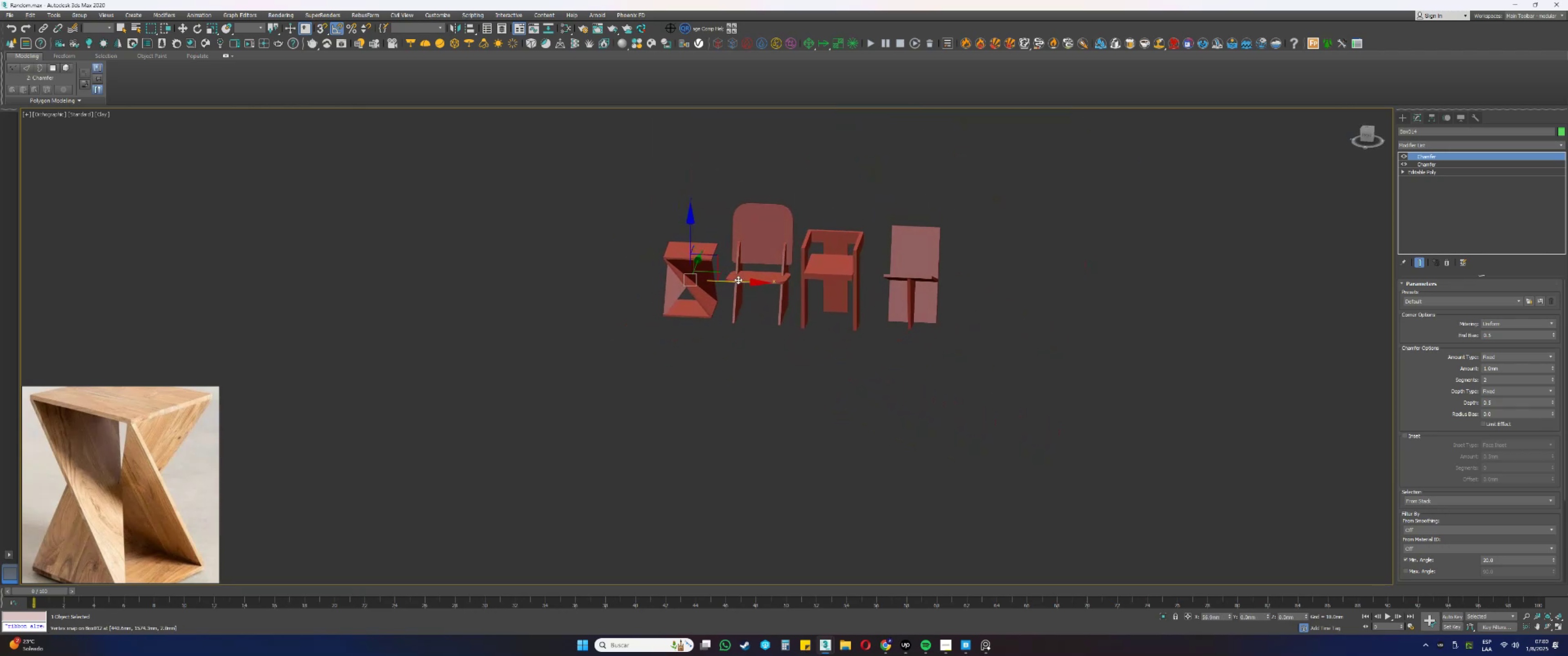 
hold_key(key=AltLeft, duration=0.39)
 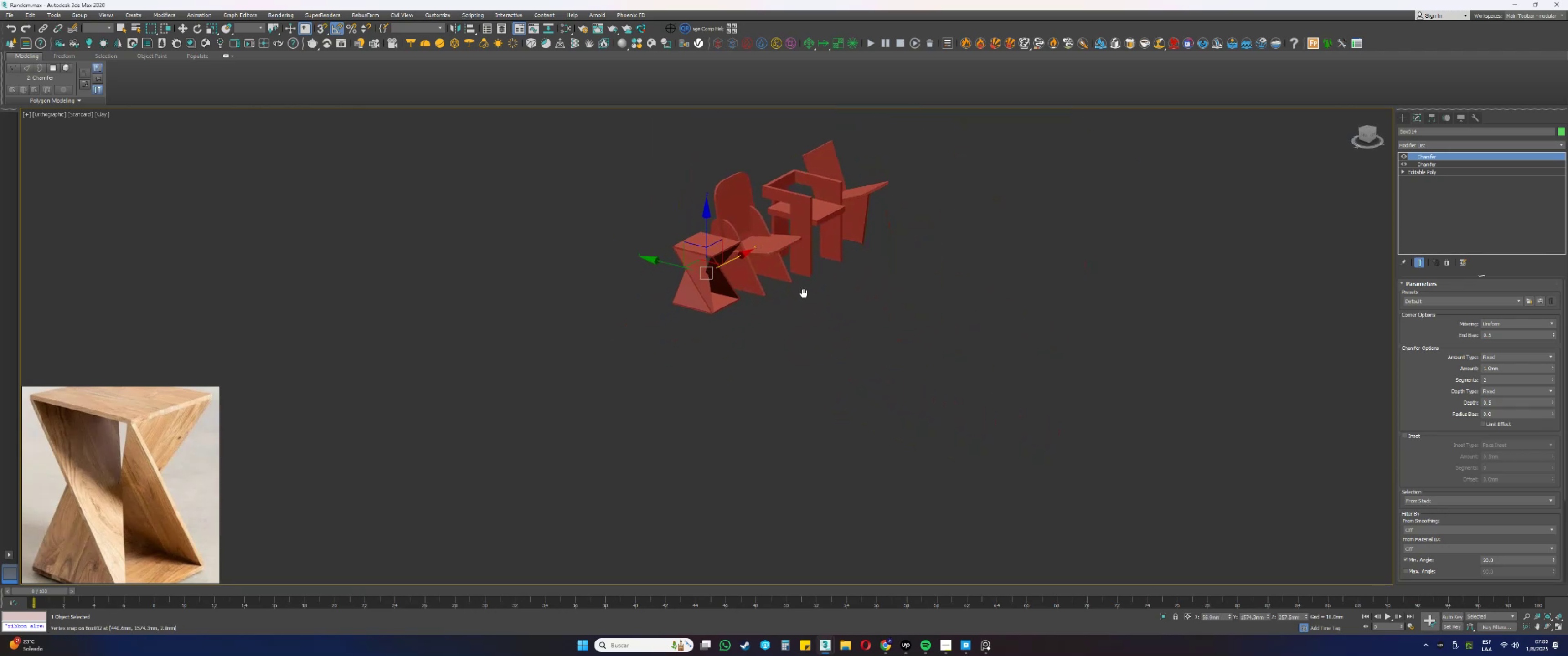 
scroll: coordinate [807, 292], scroll_direction: down, amount: 1.0
 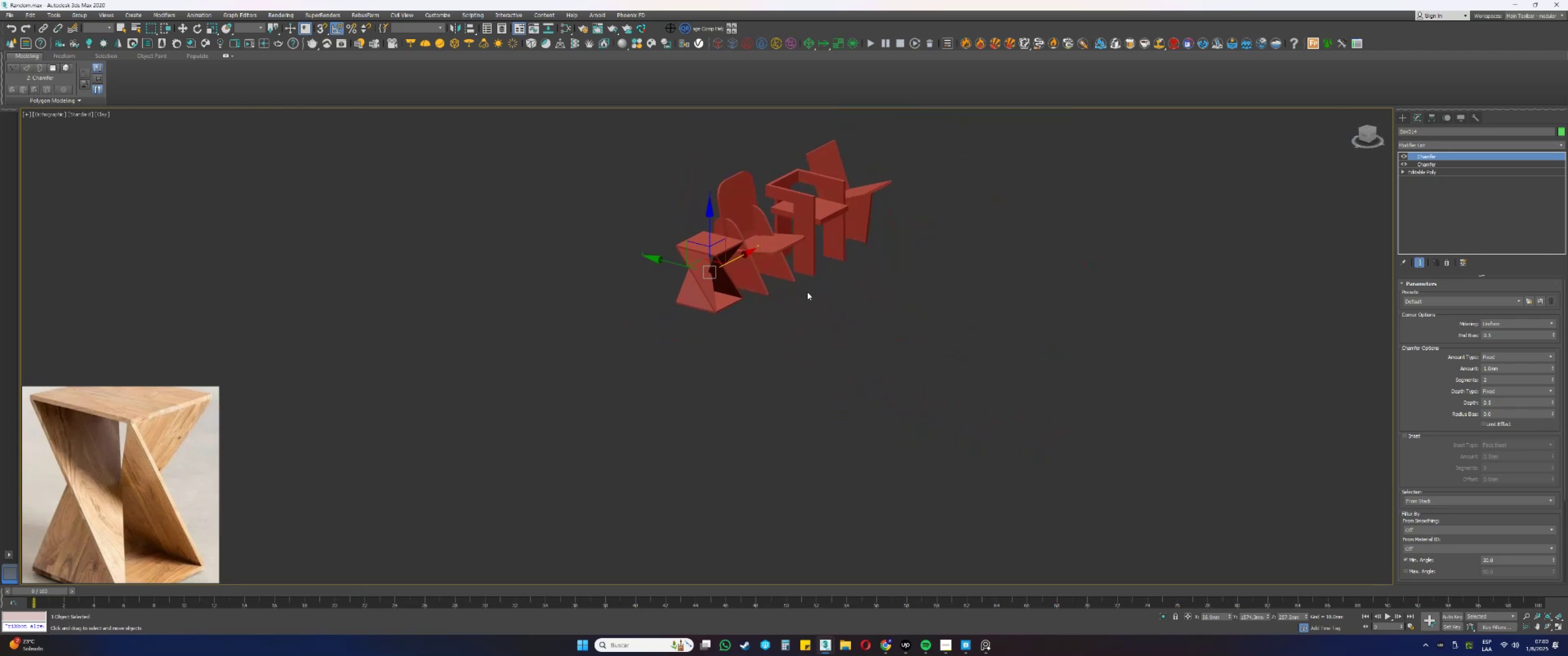 
key(Control+ControlLeft)
 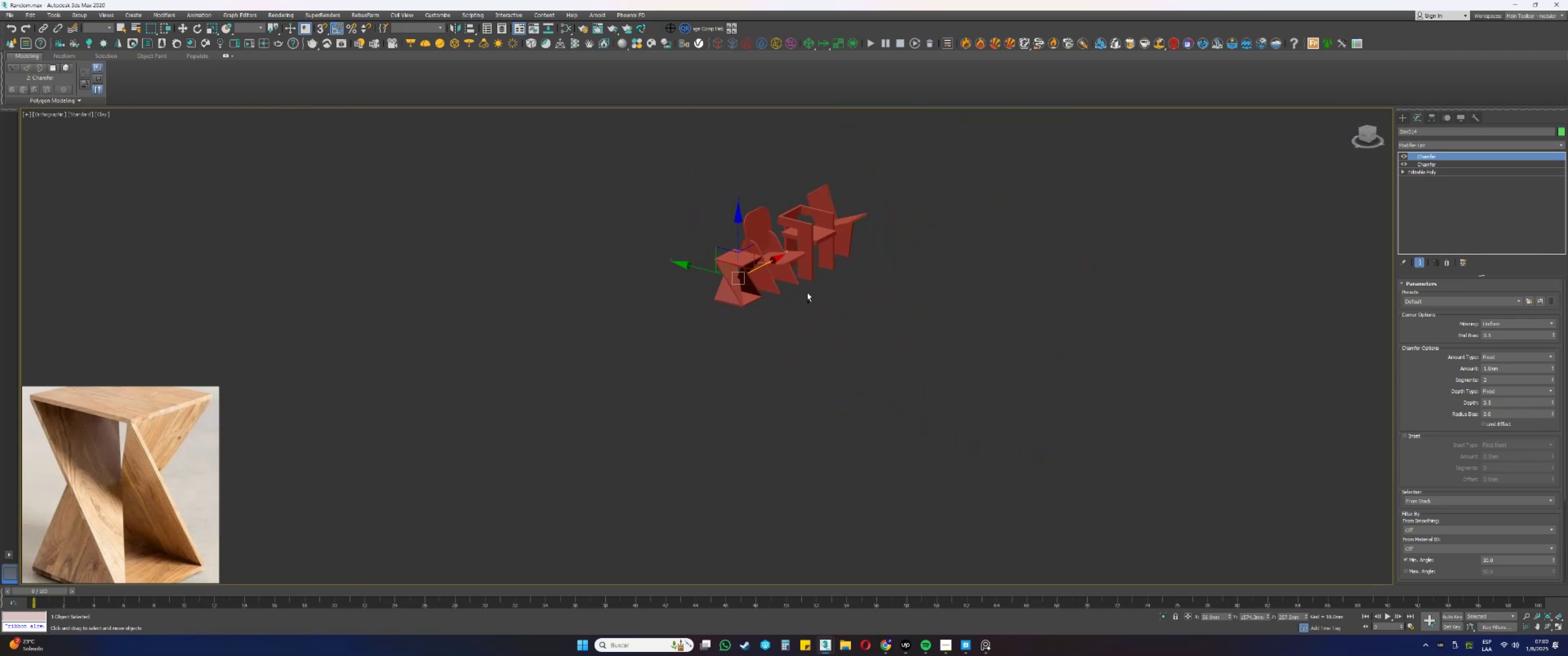 
key(Control+S)
 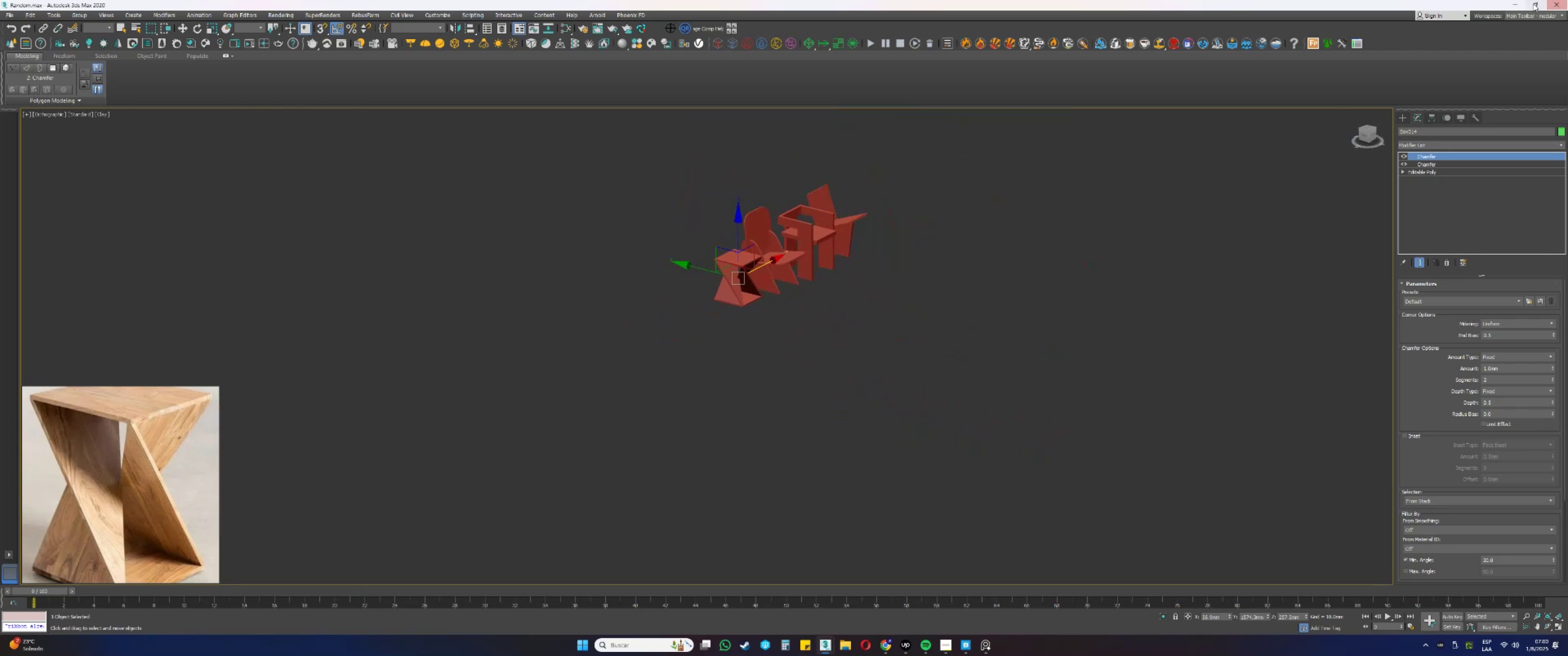 
left_click([1519, 5])
 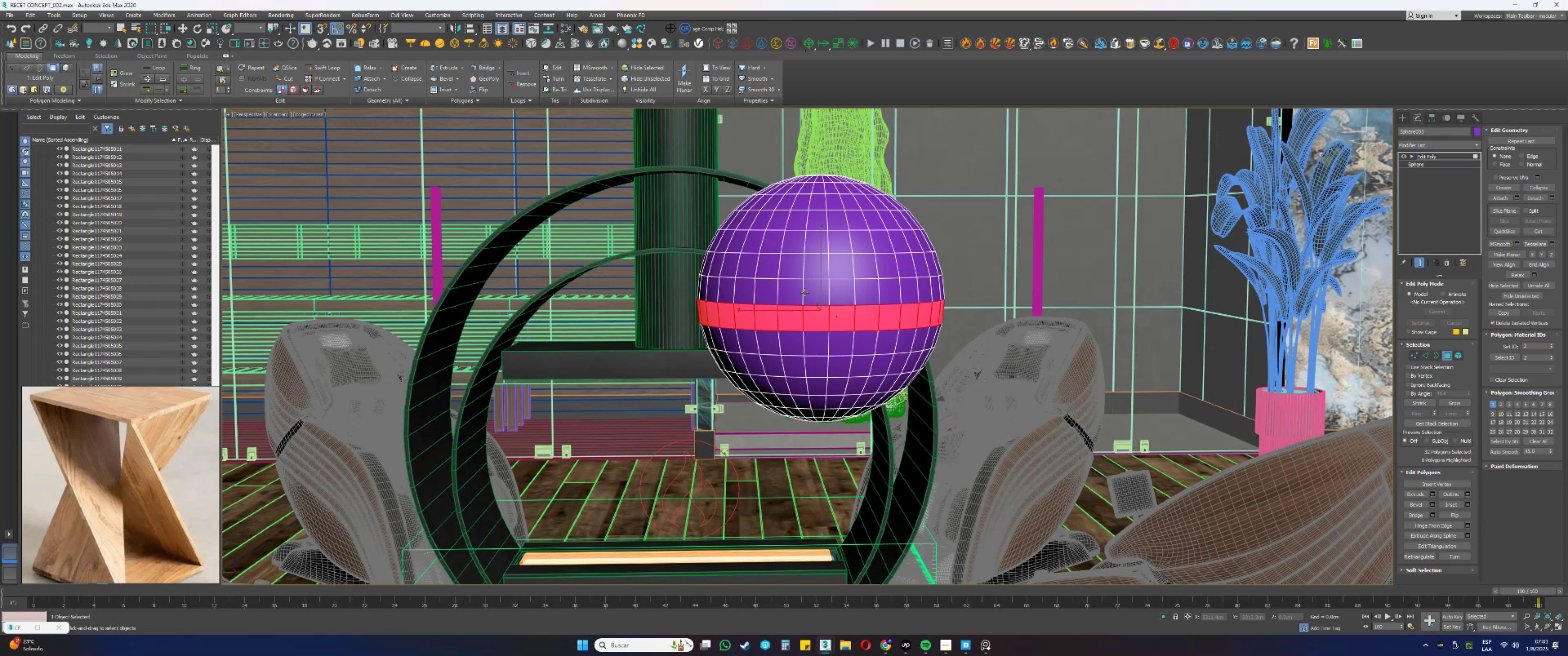 
wait(41.31)
 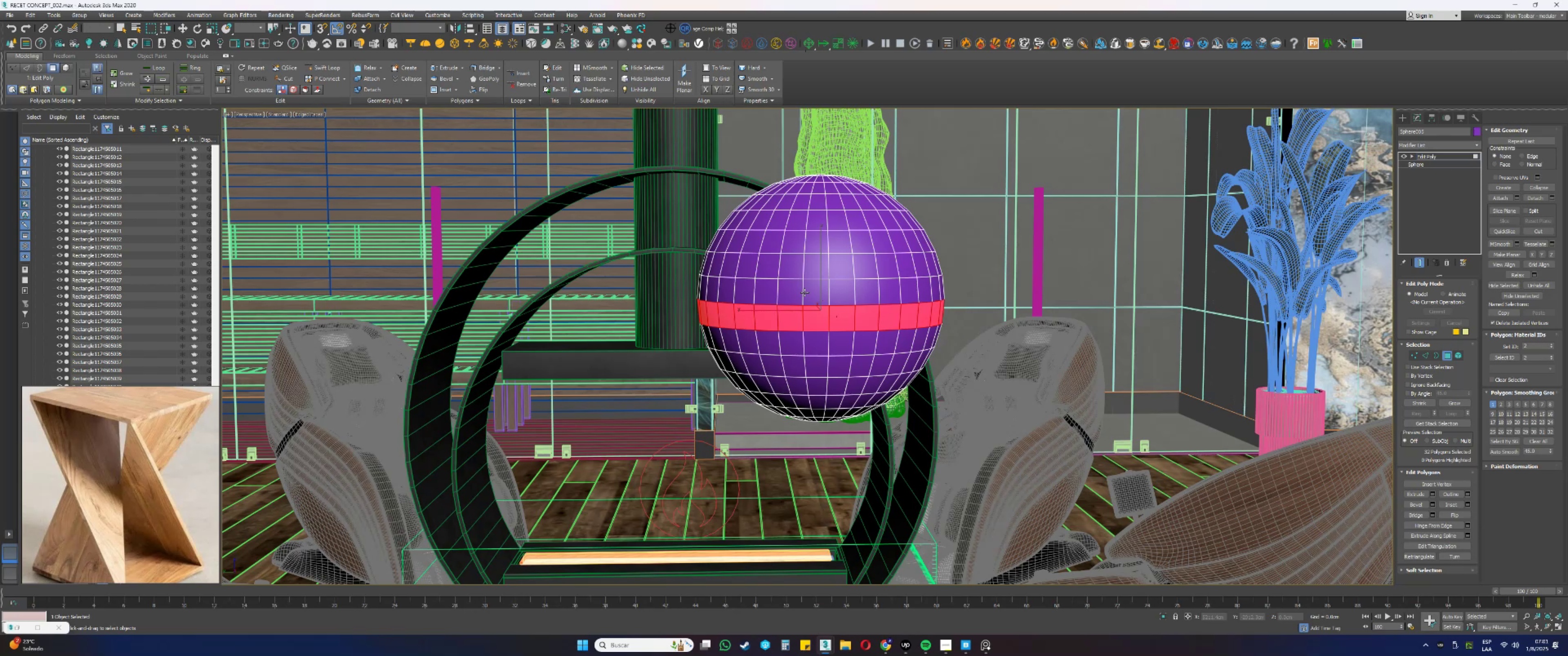 
double_click([784, 621])
 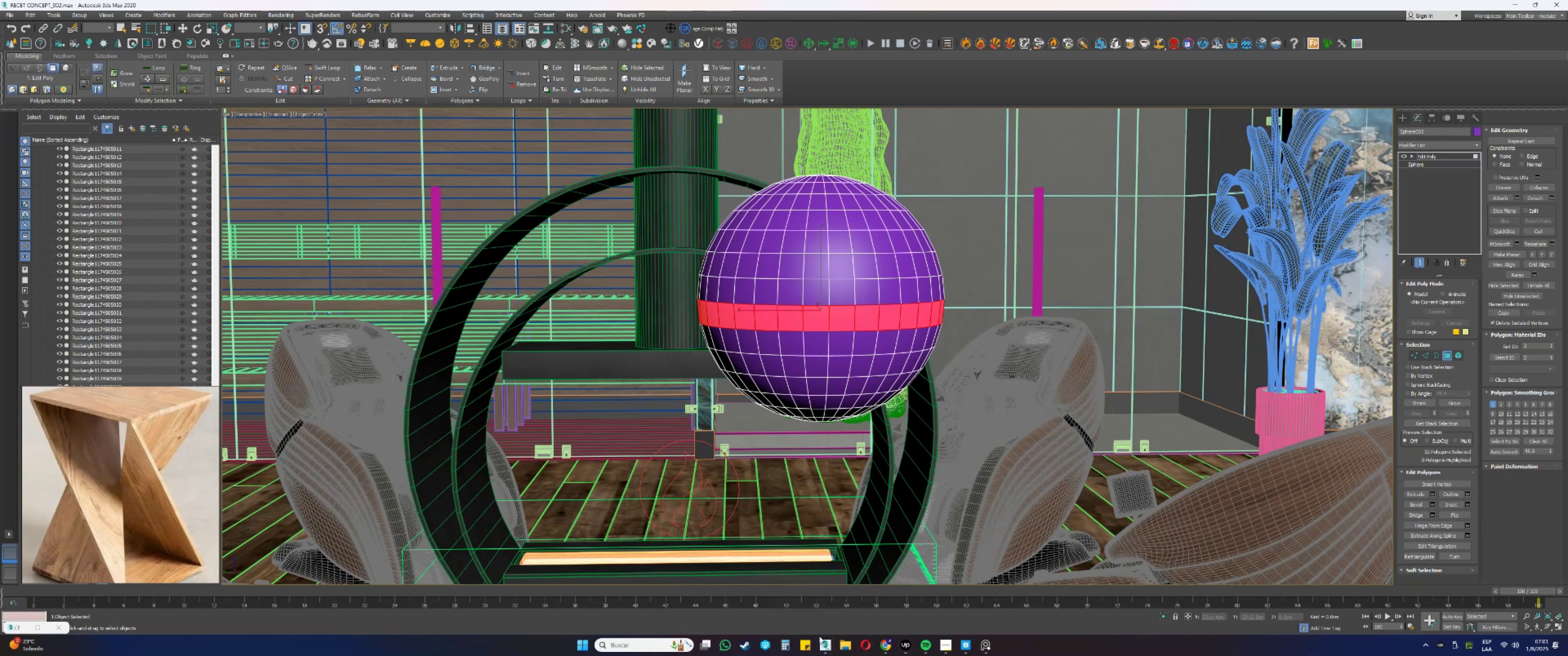 
left_click([826, 645])
 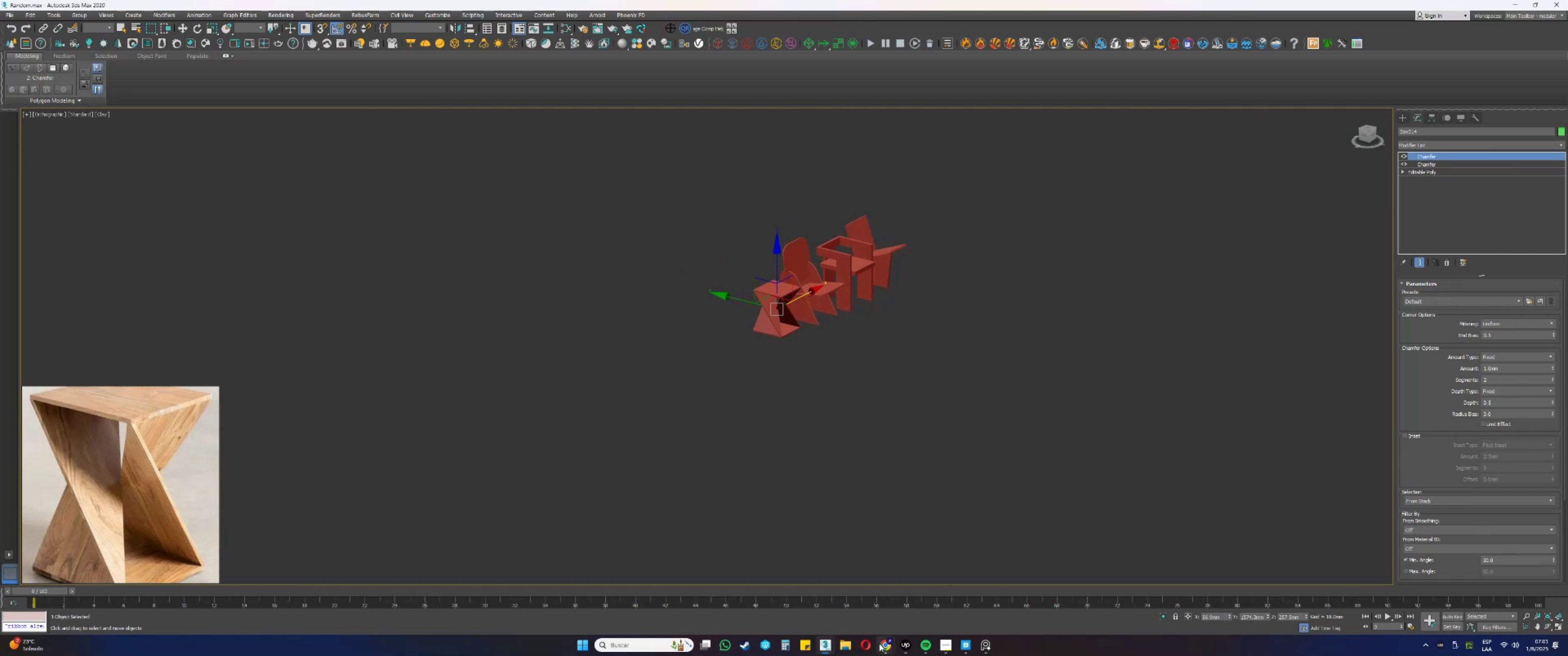 
double_click([856, 603])
 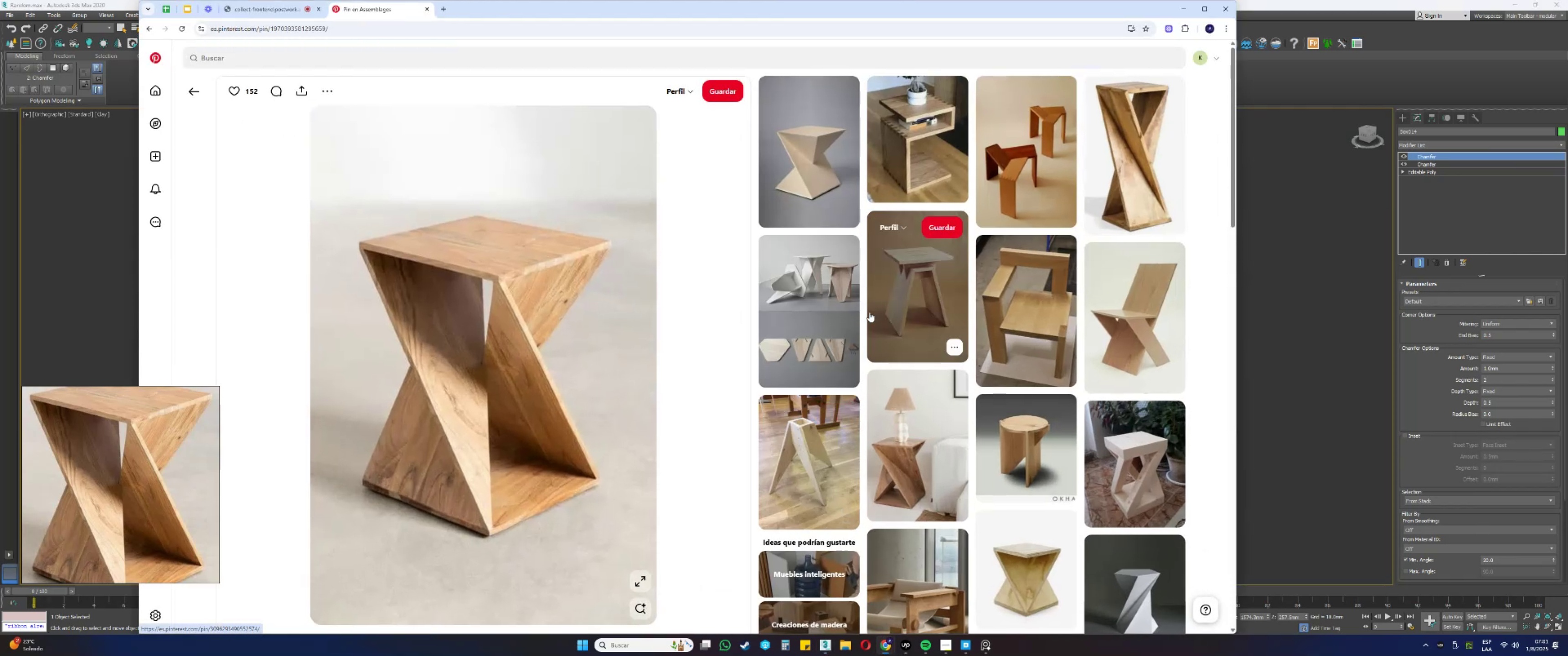 
scroll: coordinate [1097, 363], scroll_direction: down, amount: 16.0
 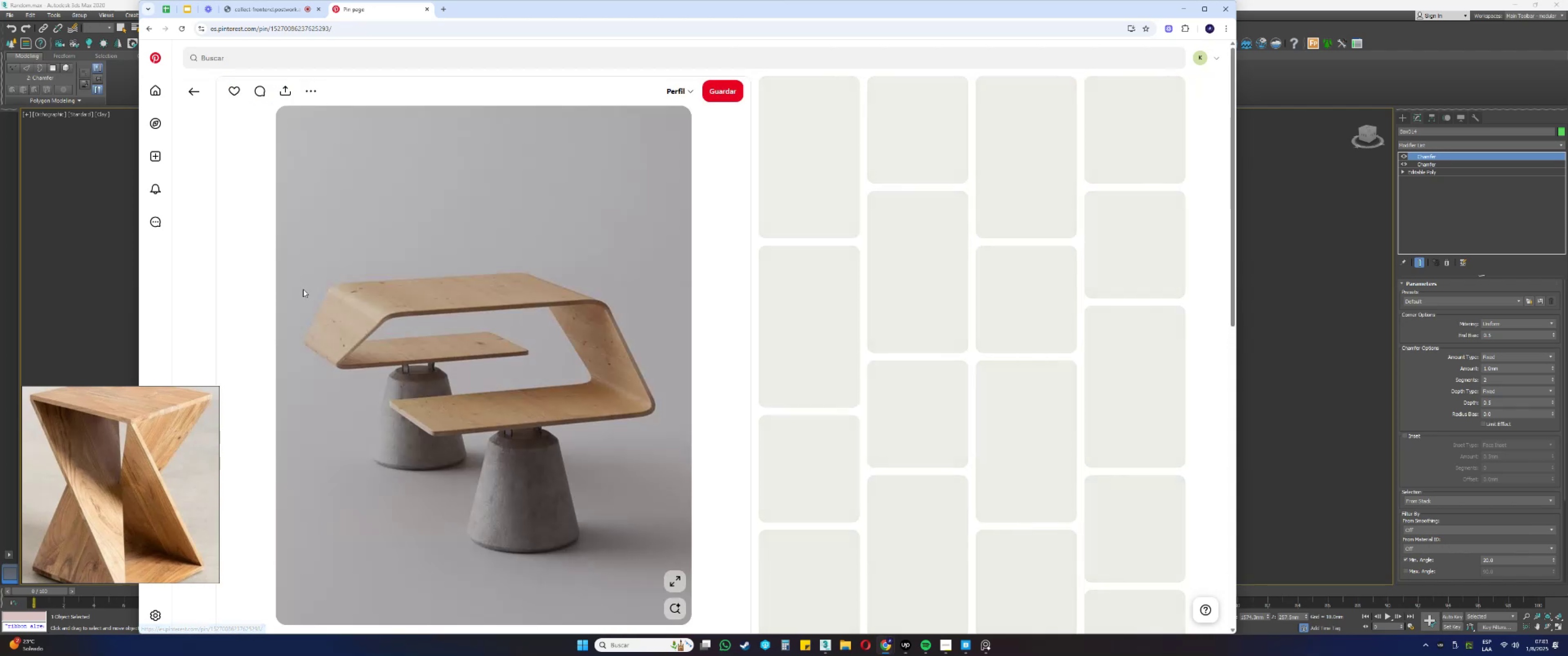 
wait(6.26)
 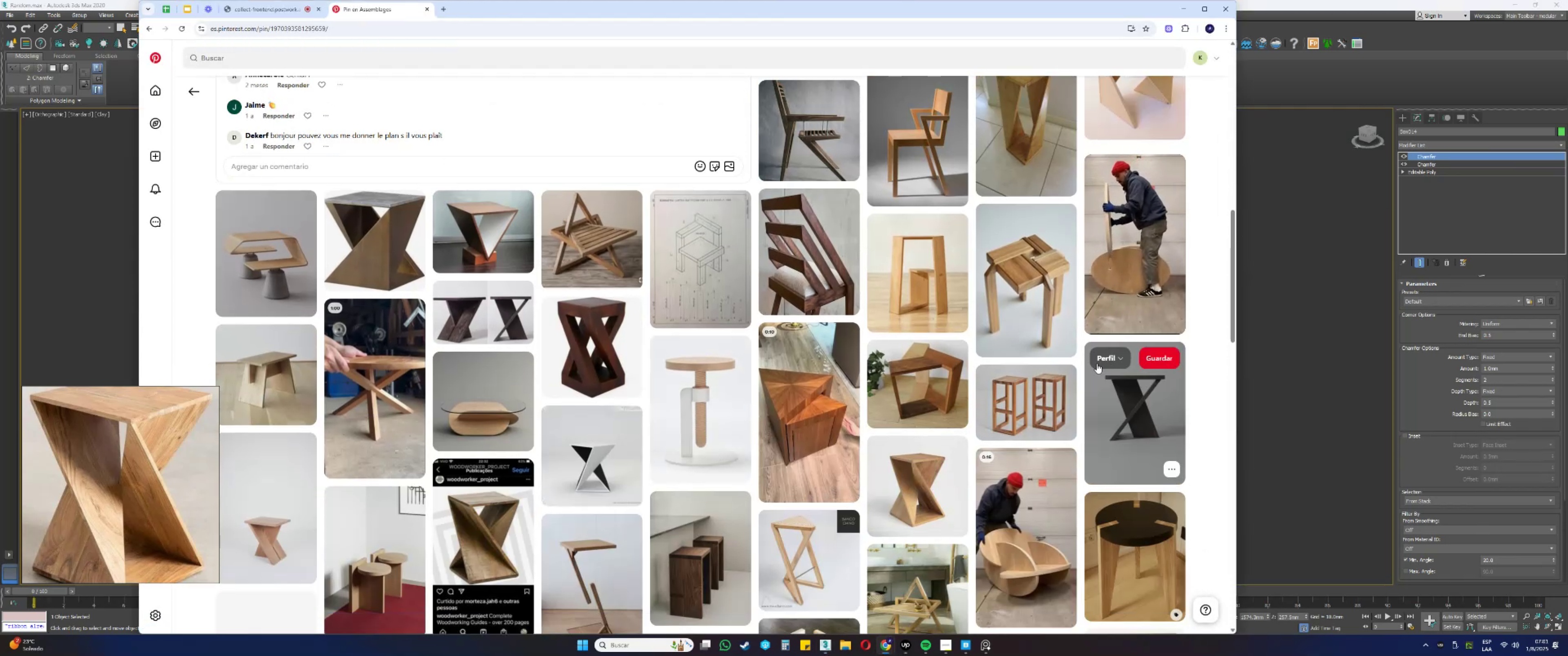 
right_click([553, 351])
 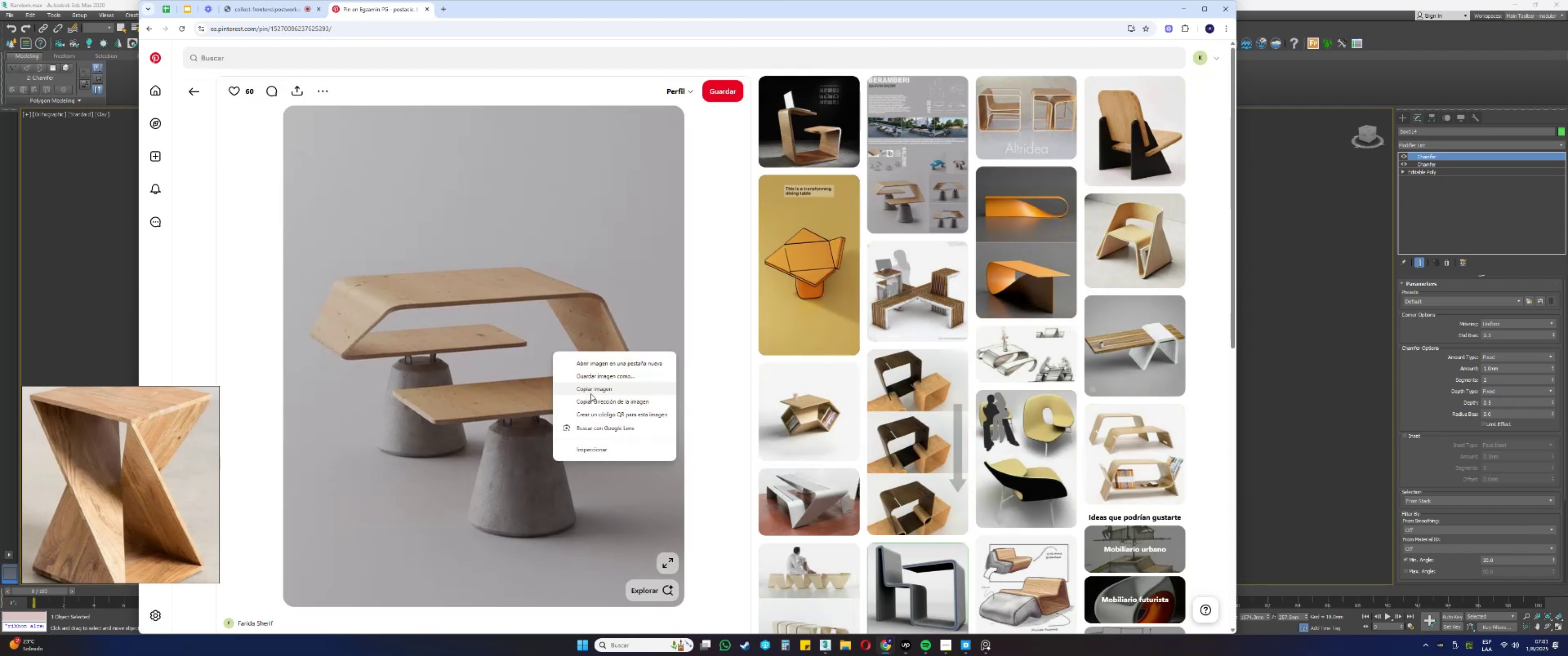 
left_click([591, 392])
 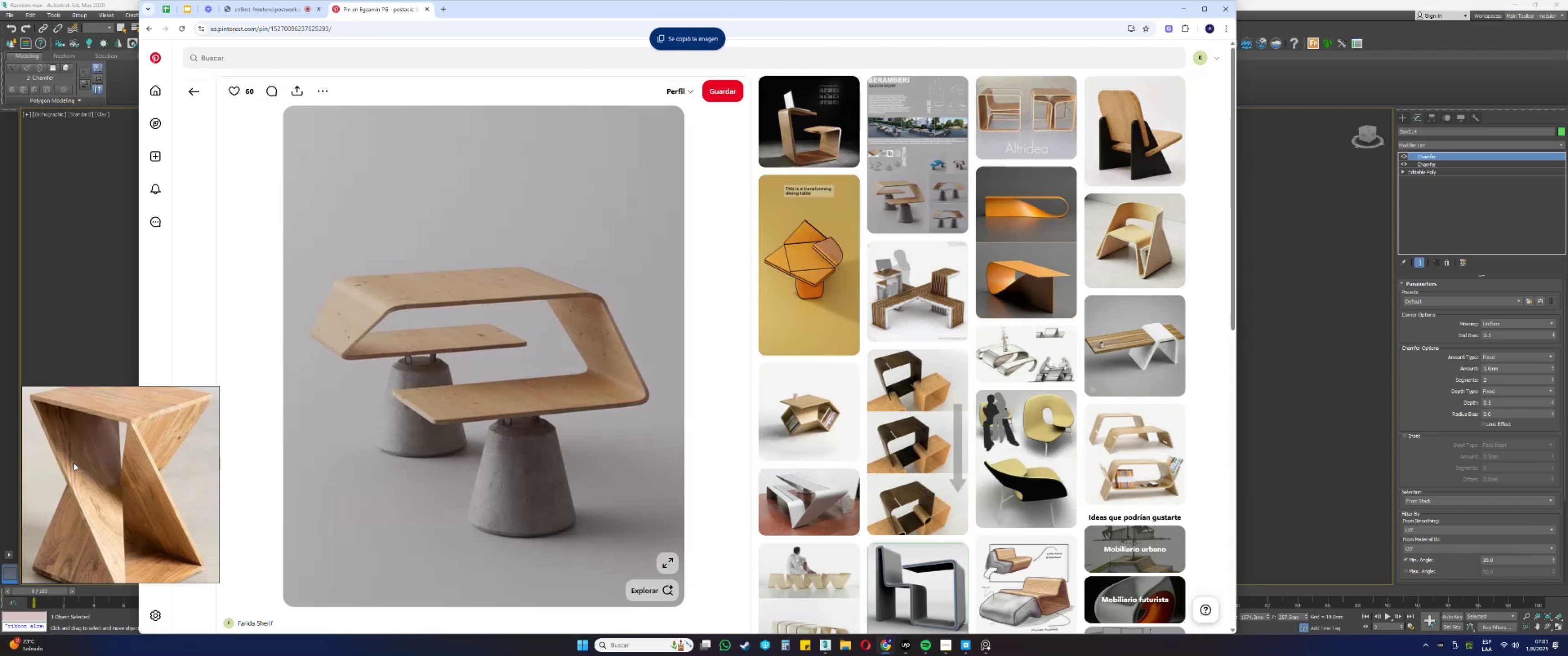 
scroll: coordinate [74, 463], scroll_direction: down, amount: 7.0
 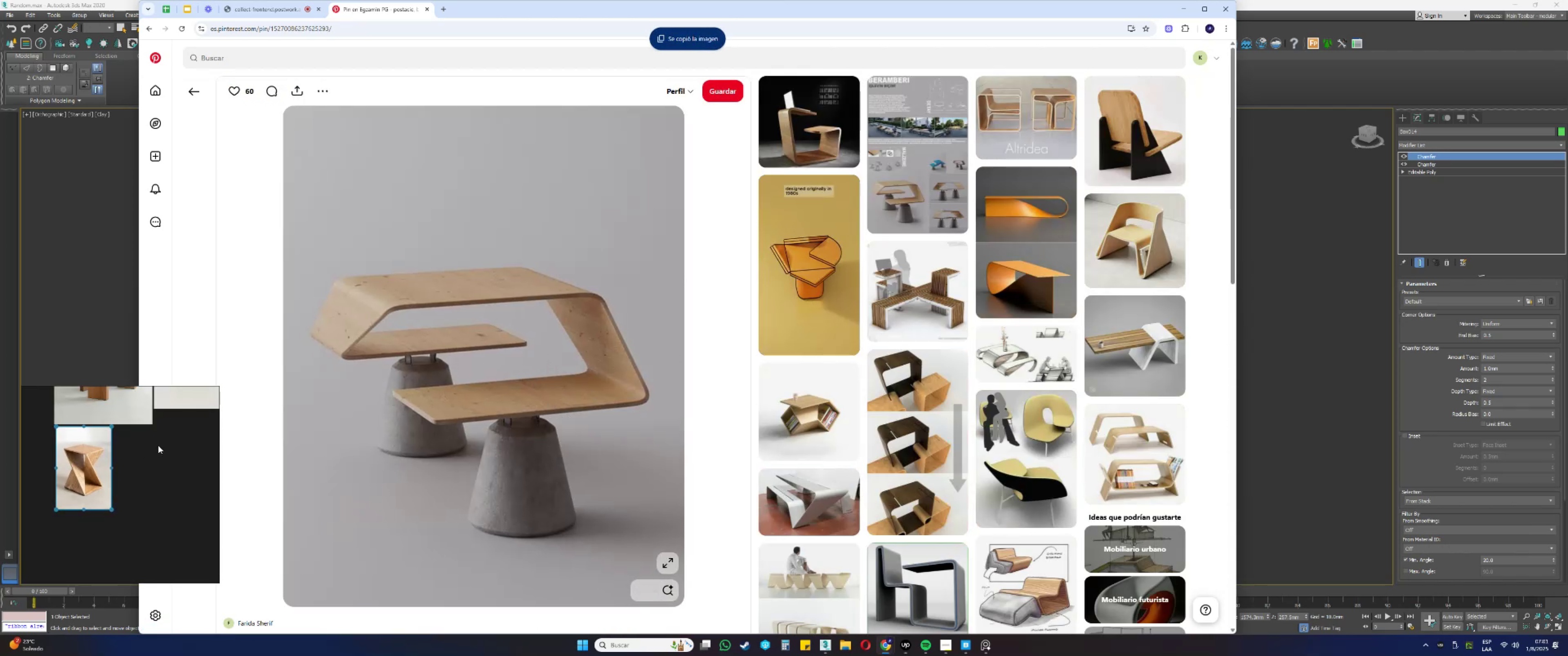 
left_click([159, 445])
 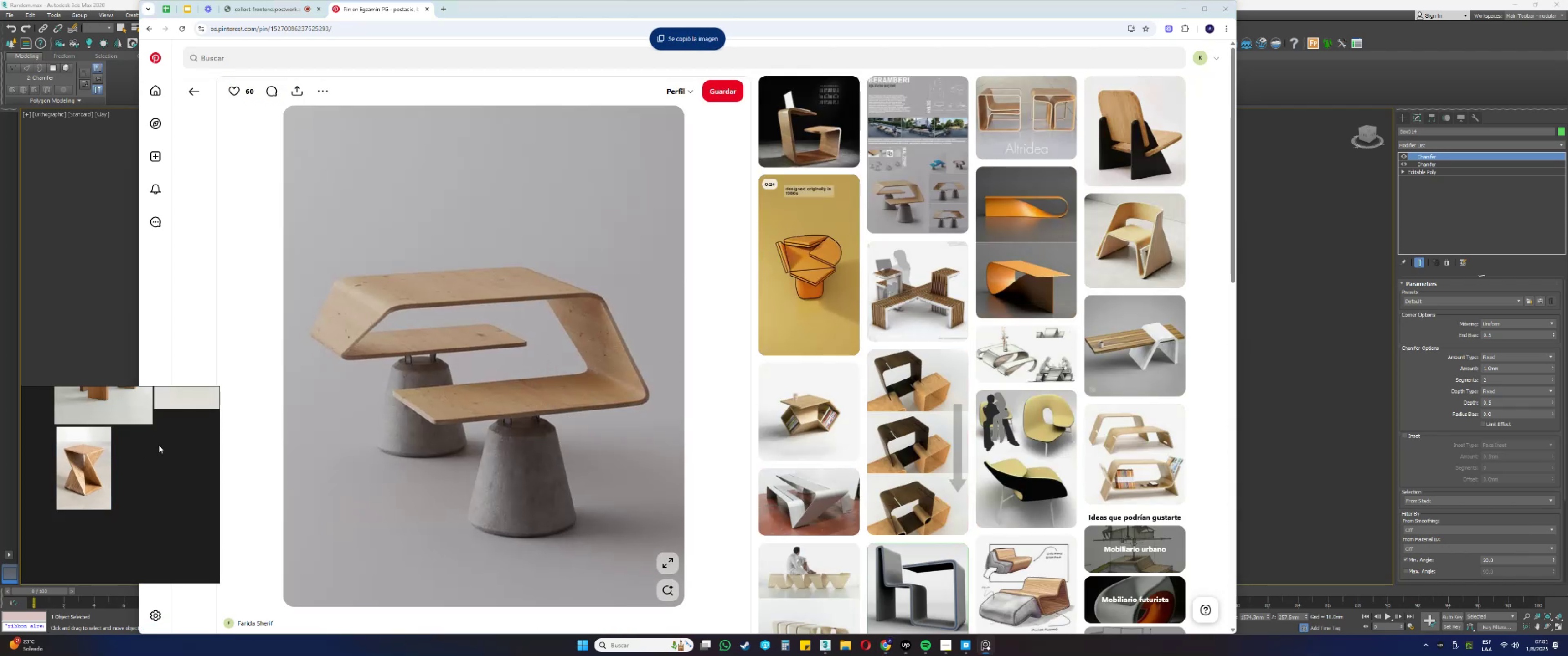 
key(Control+ControlLeft)
 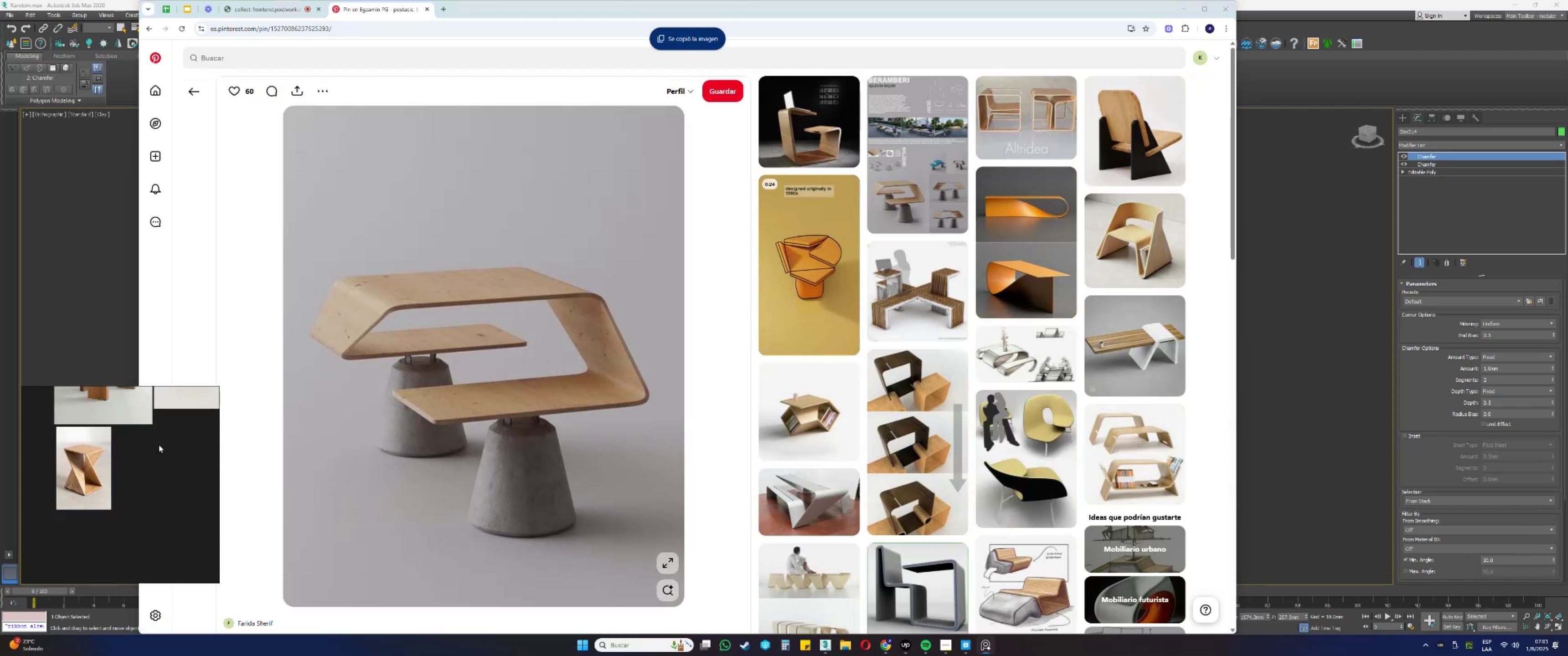 
key(Control+V)
 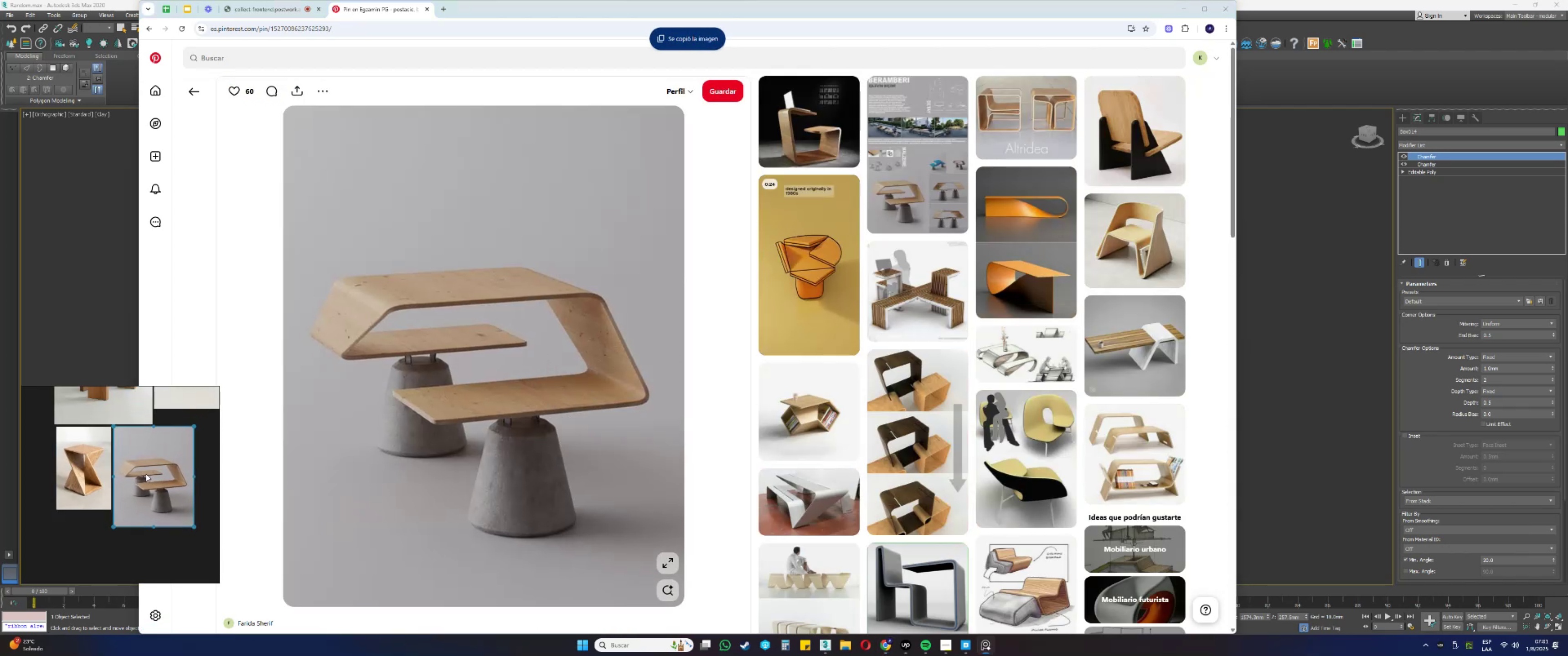 
double_click([145, 473])
 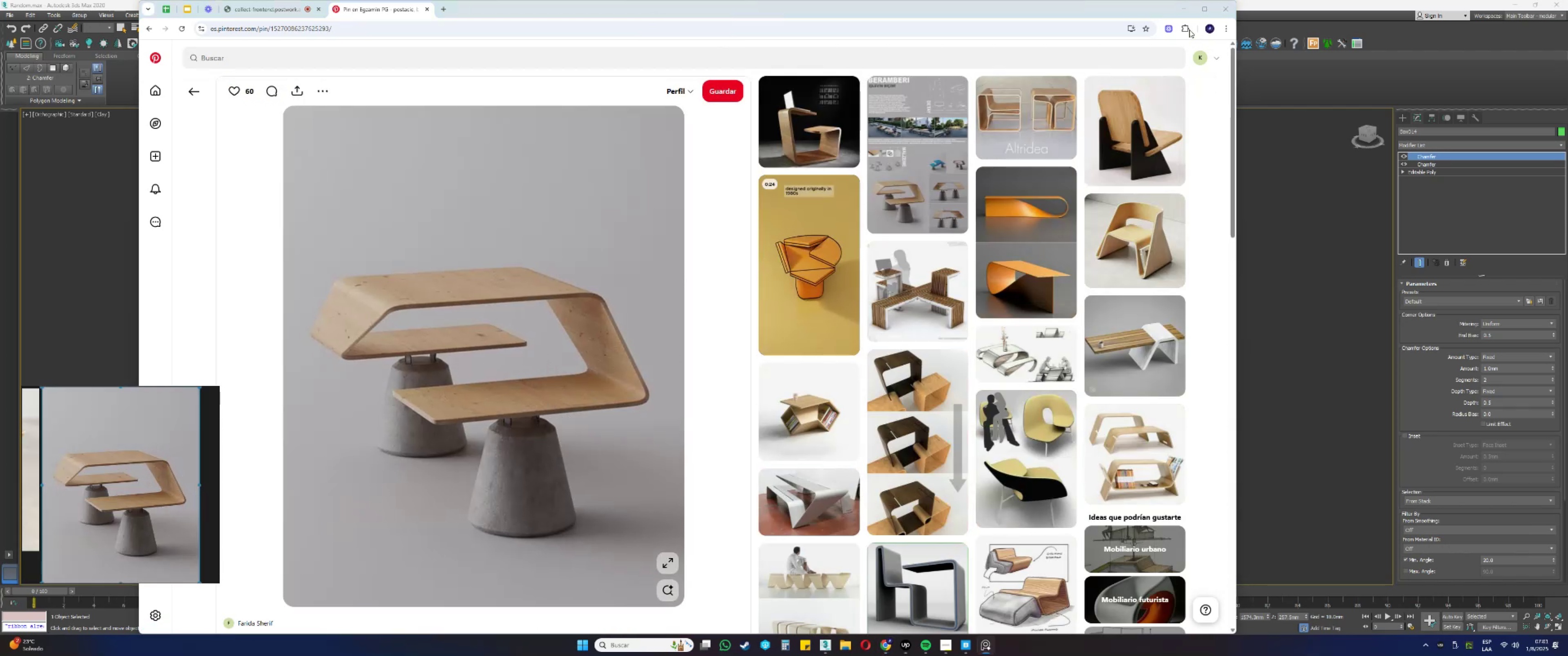 
left_click([1183, 5])
 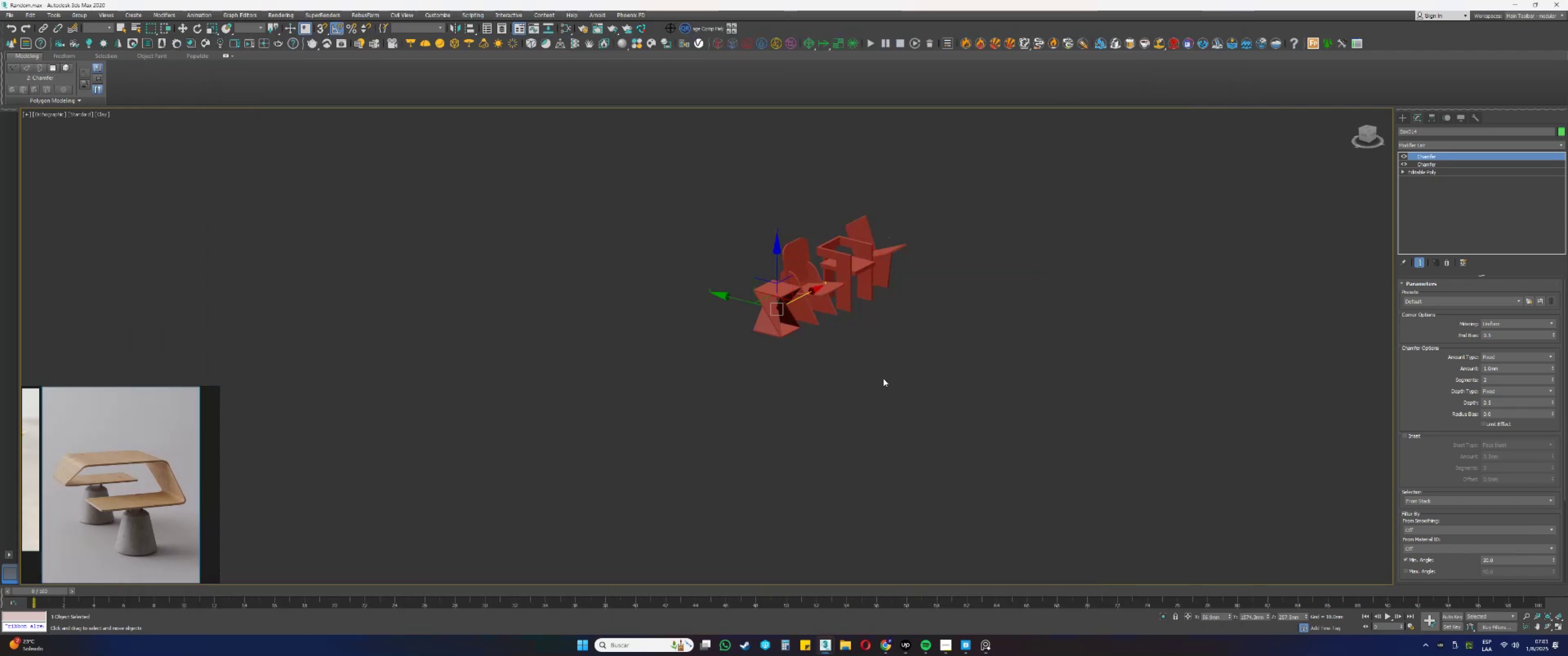 
key(Alt+AltLeft)
 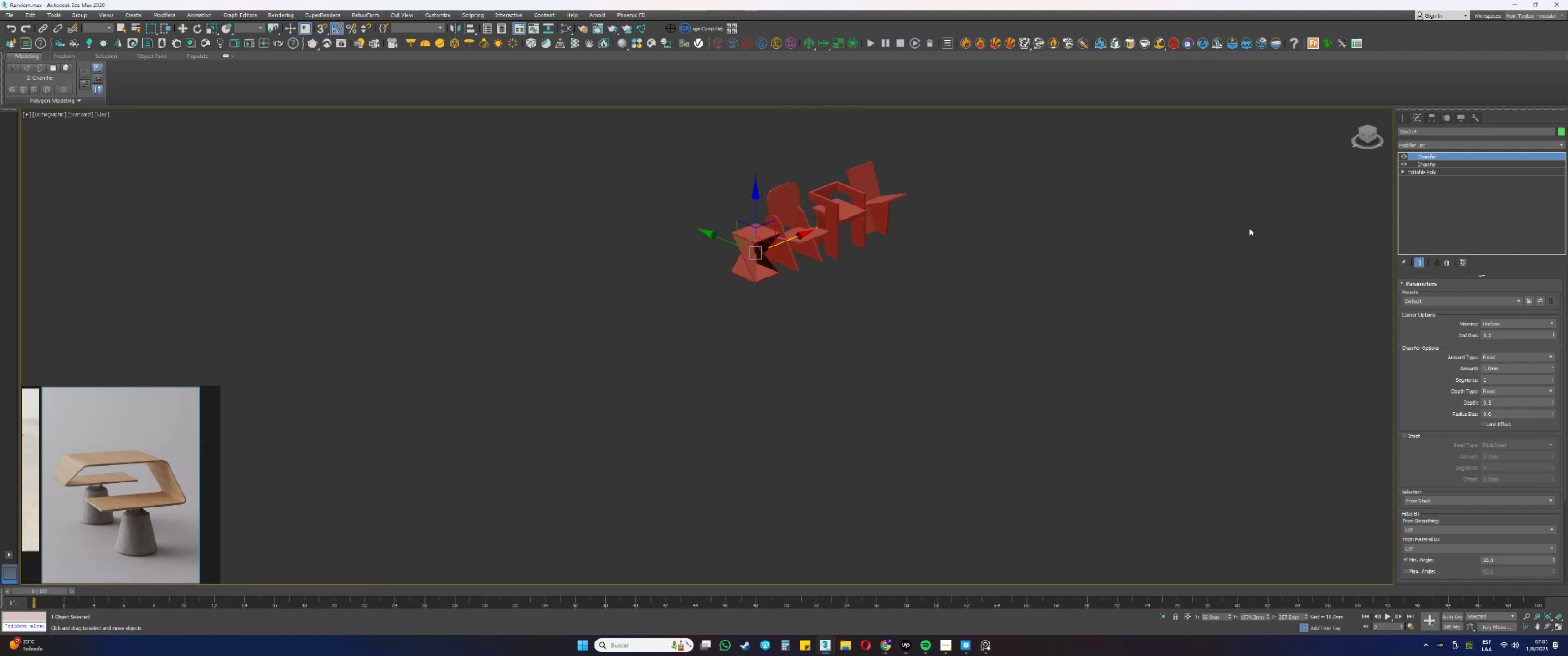 
left_click([1404, 117])
 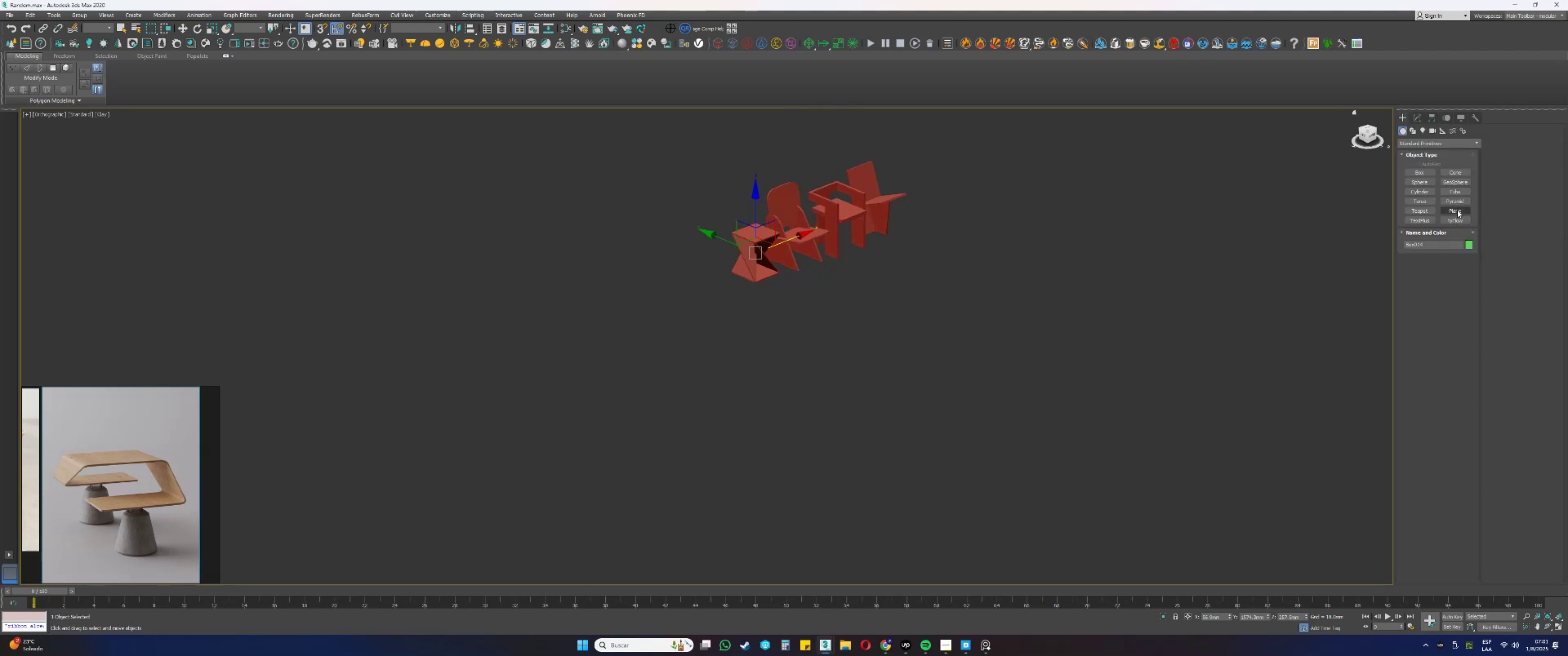 
left_click([1457, 210])
 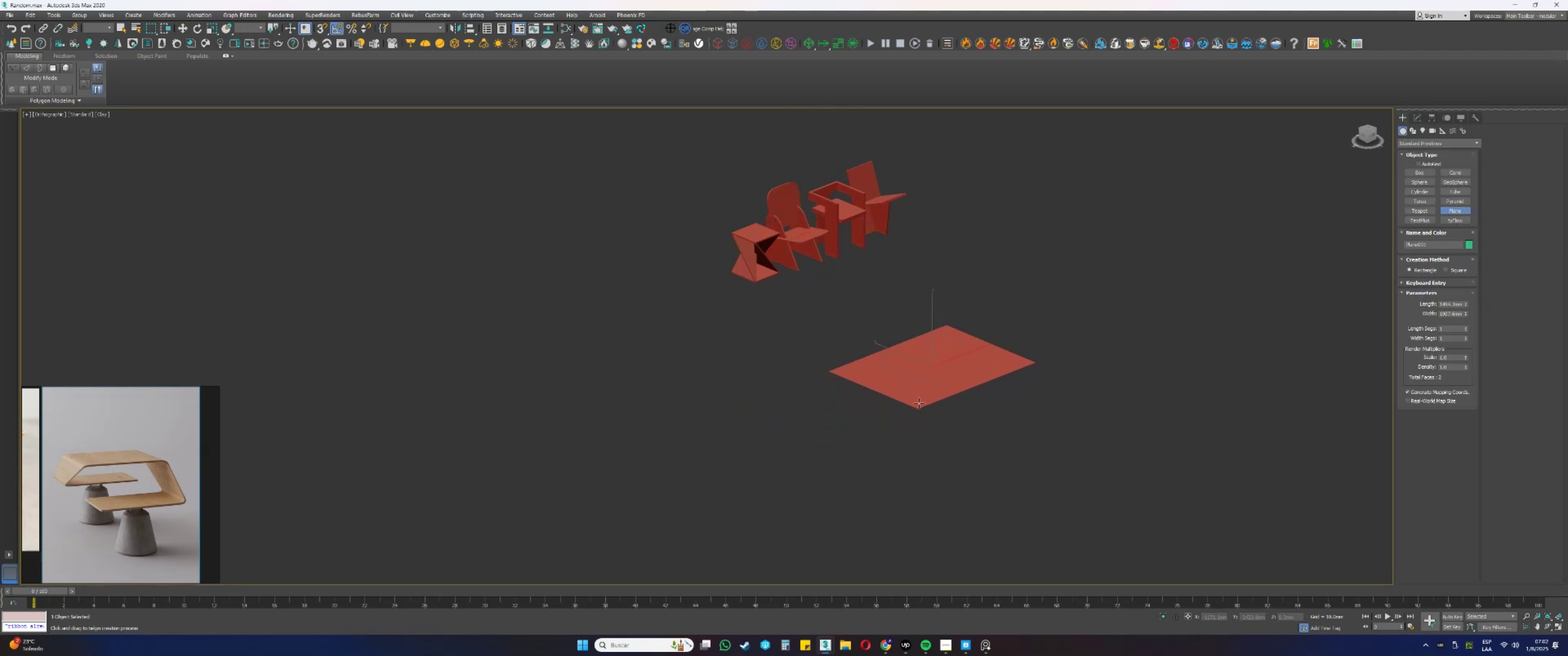 
type(tpz)
 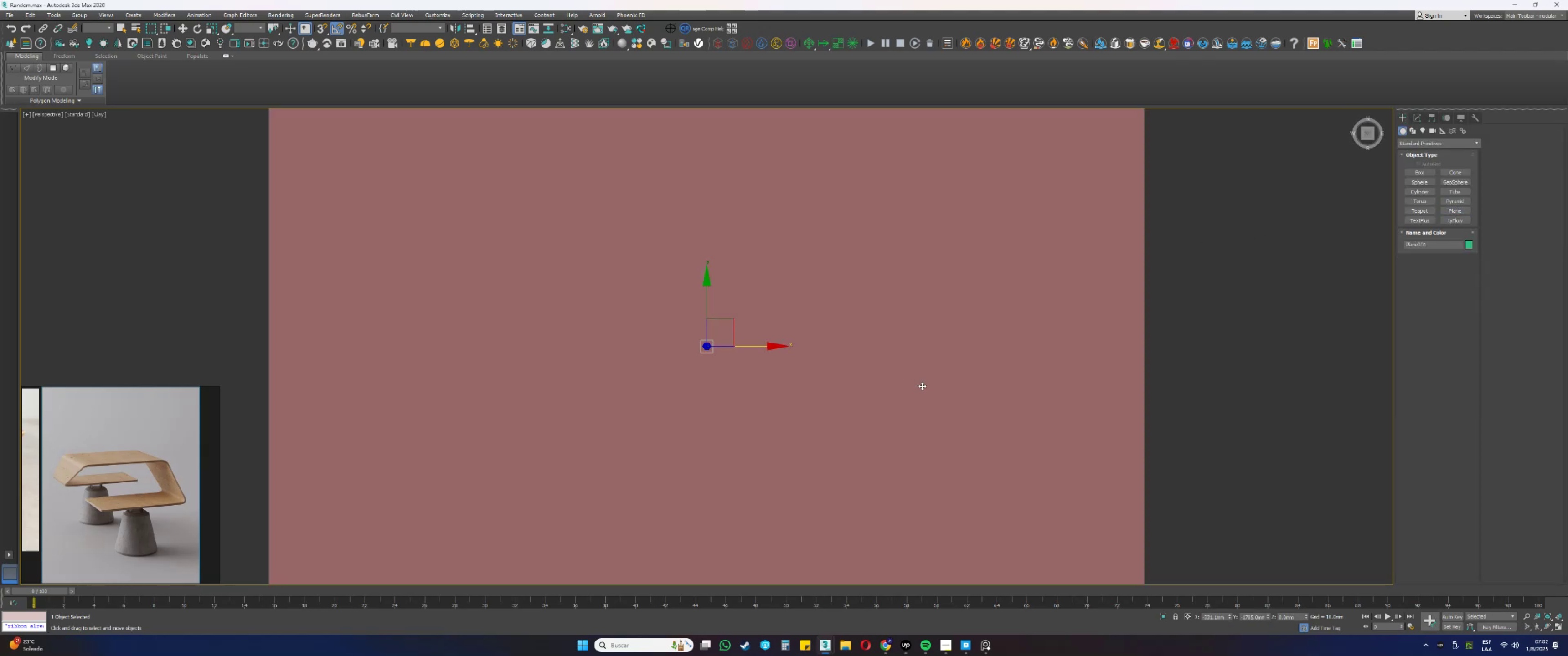 
scroll: coordinate [886, 374], scroll_direction: down, amount: 4.0
 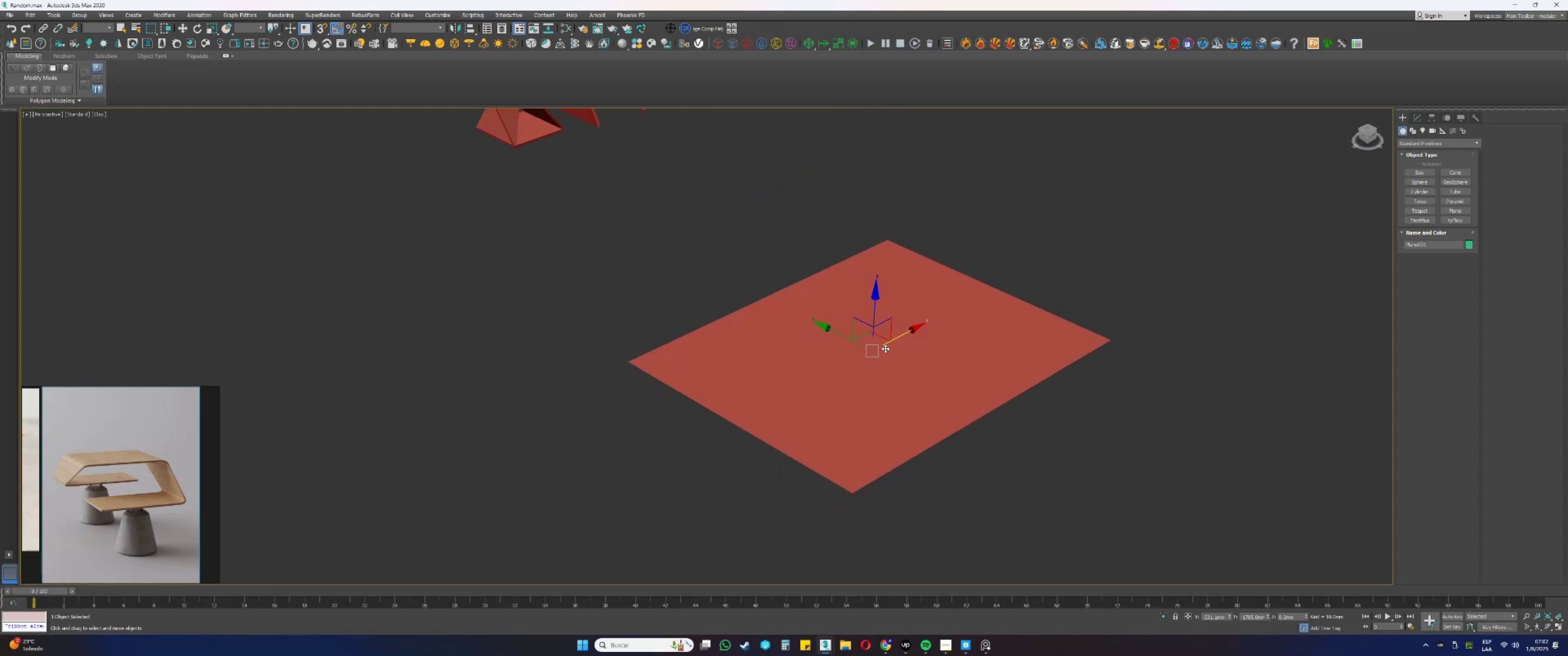 
hold_key(key=AltLeft, duration=0.34)
 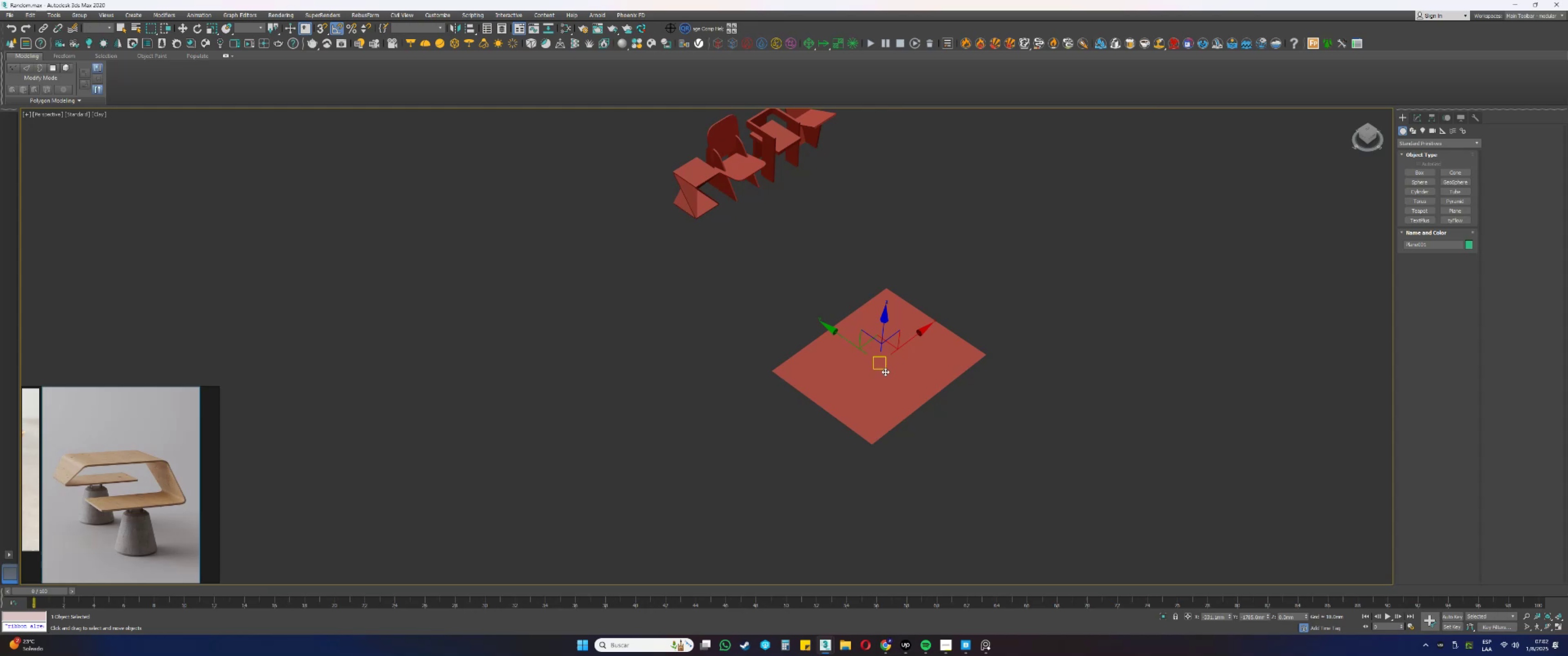 
key(Alt+AltLeft)
 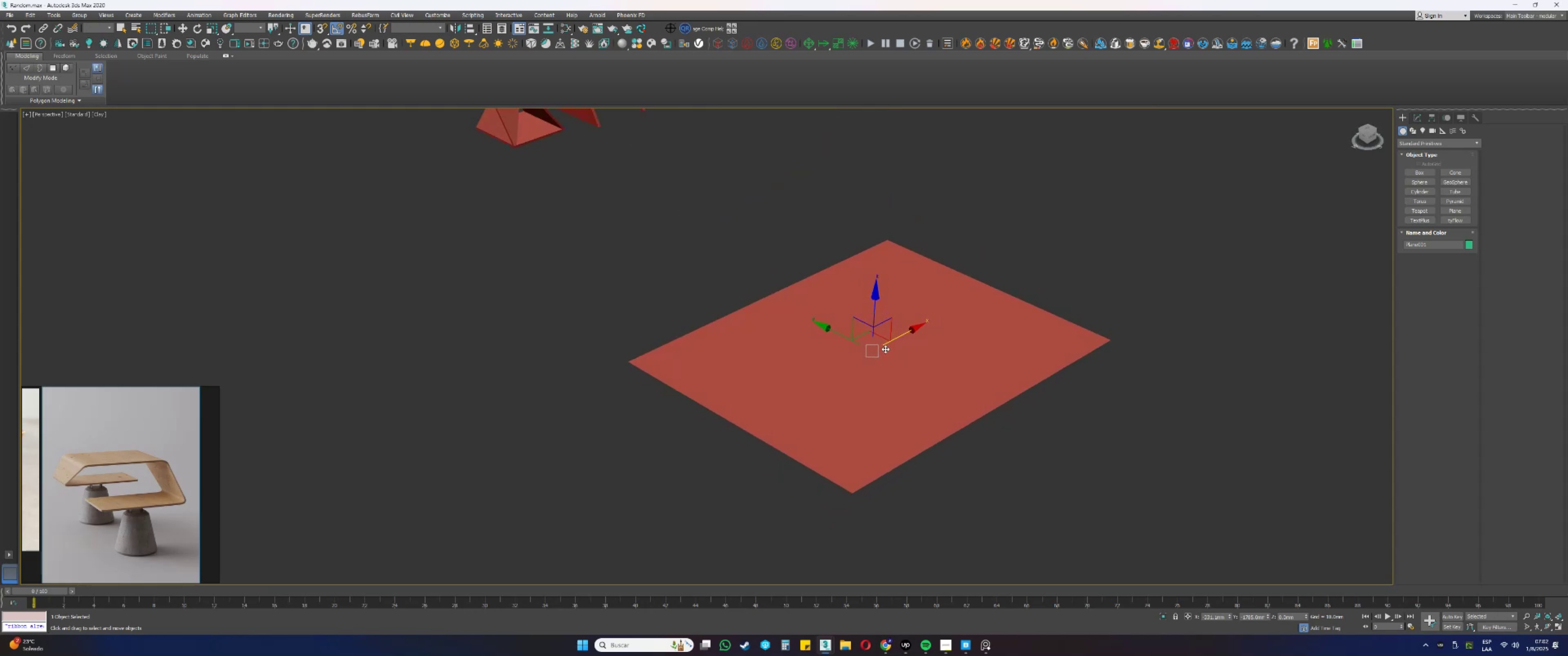 
key(Alt+AltLeft)
 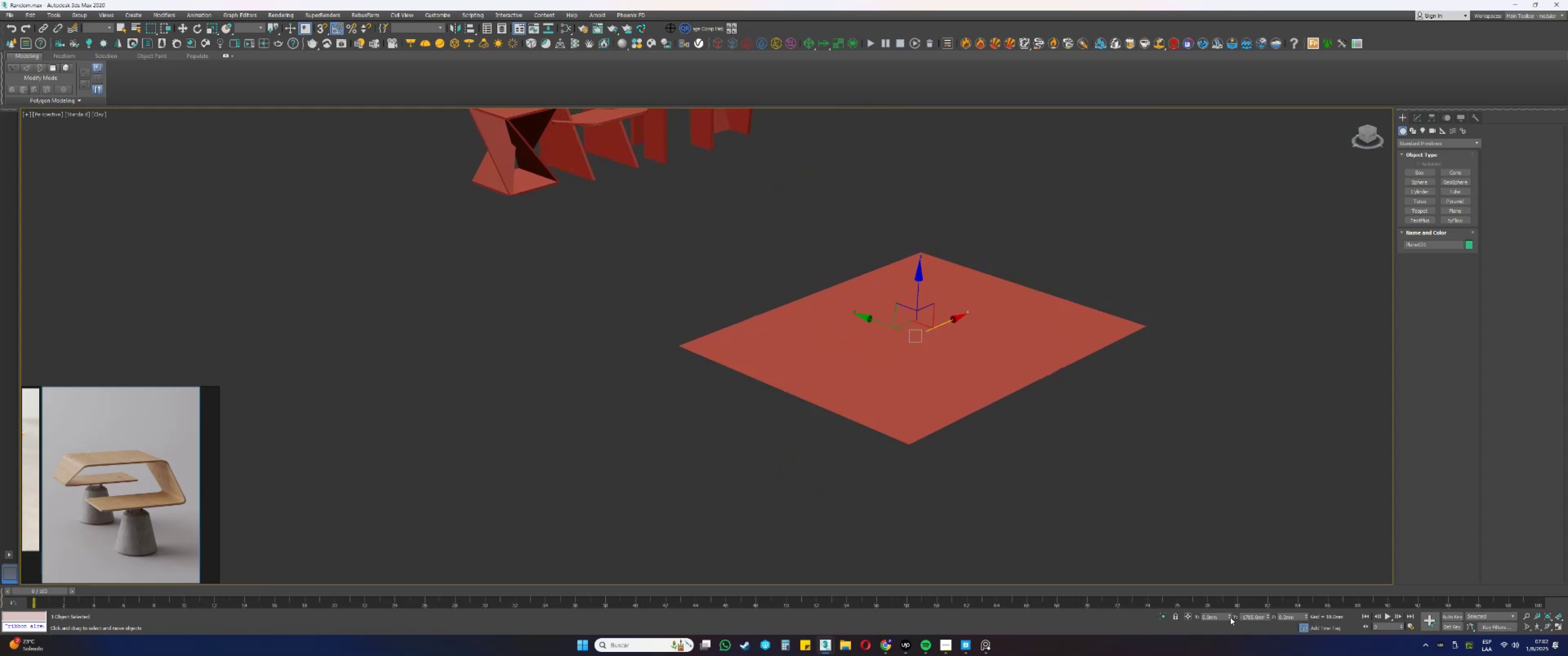 
double_click([1267, 615])
 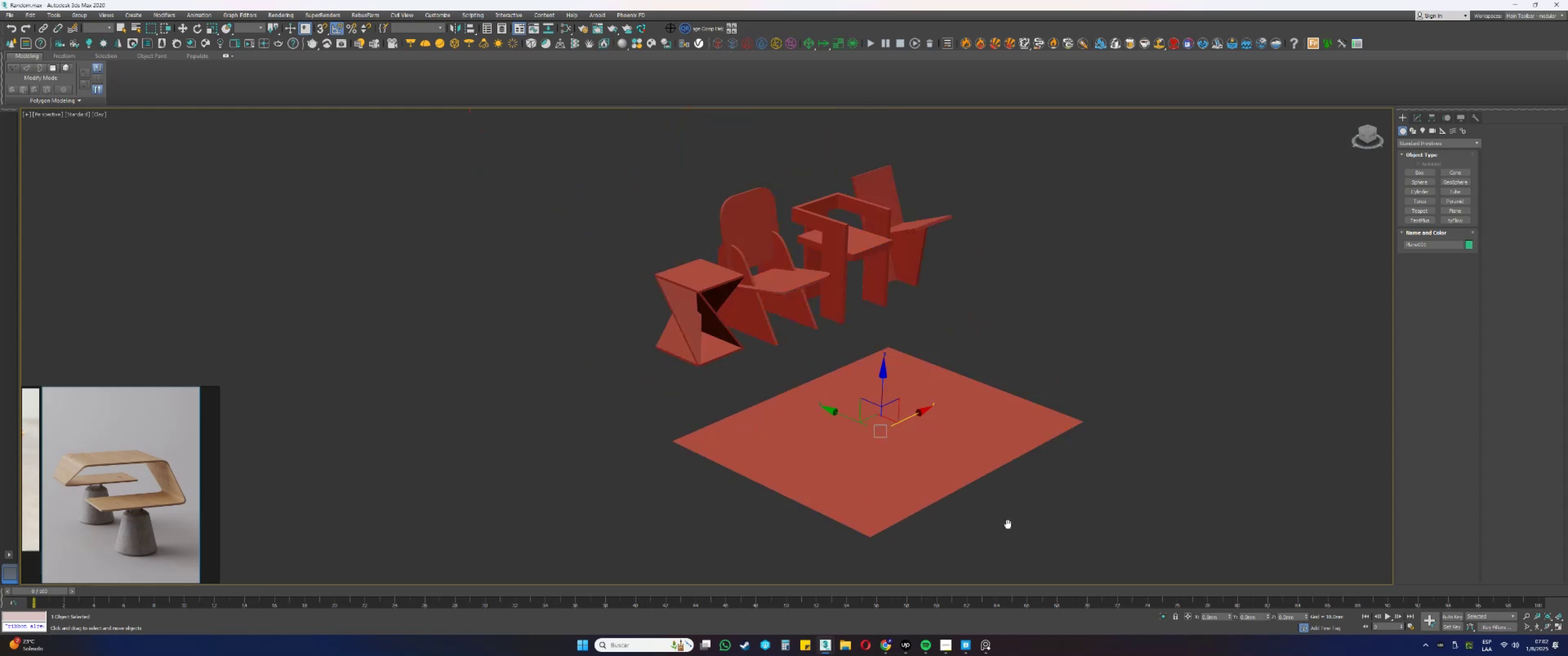 
key(Alt+AltLeft)
 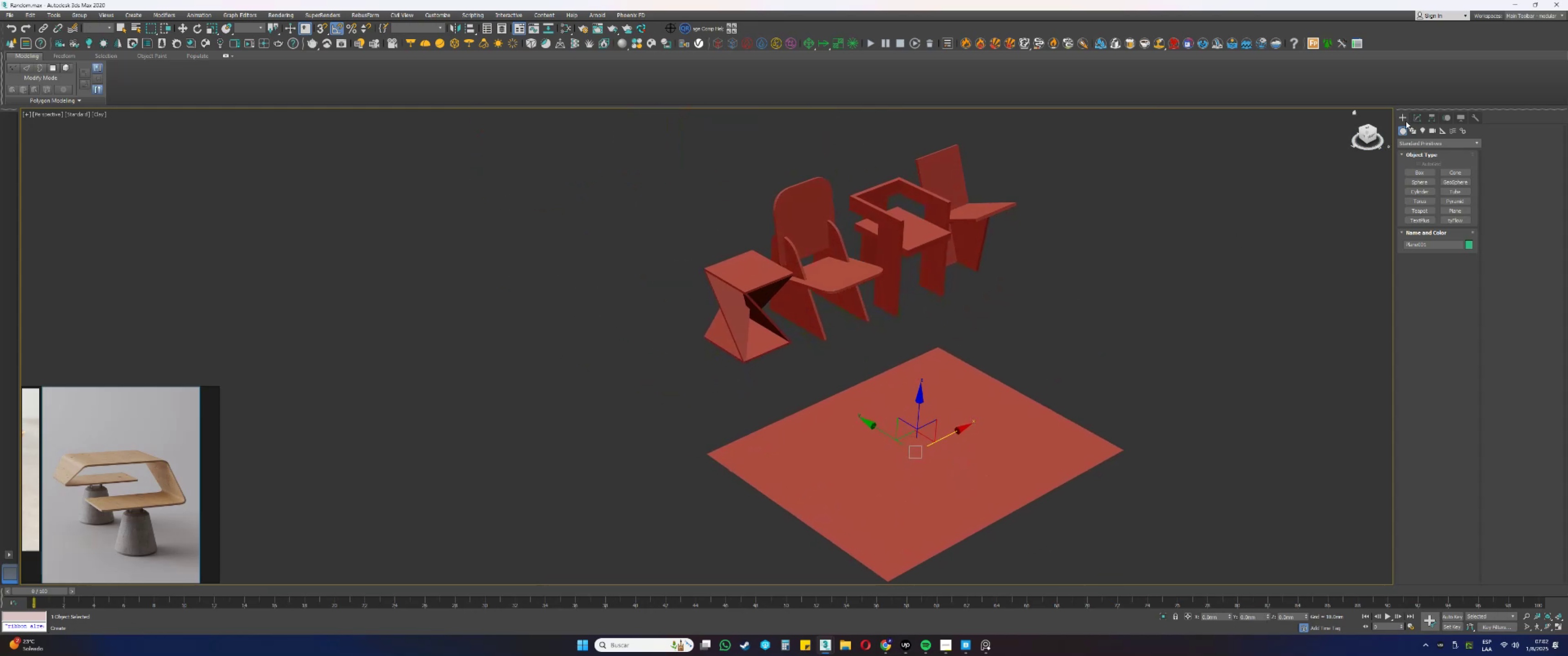 
left_click([1415, 115])
 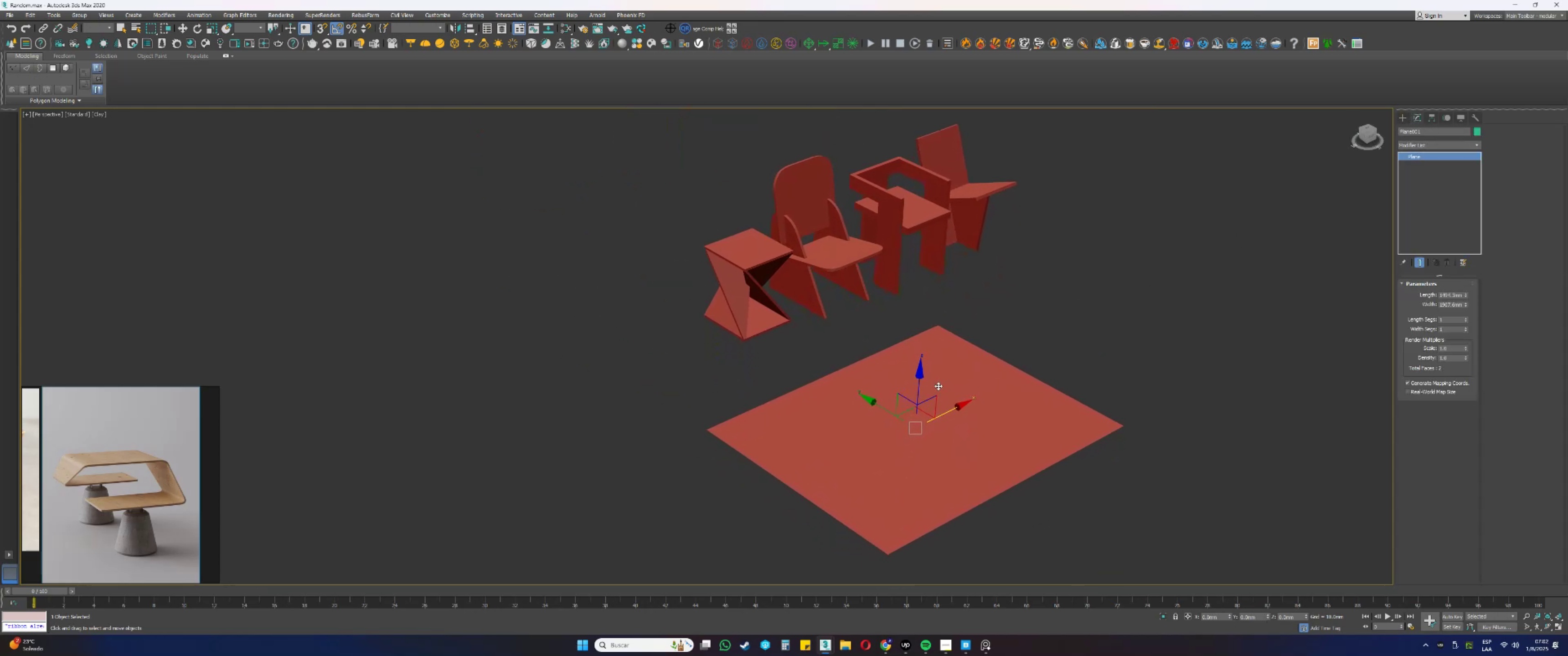 
scroll: coordinate [102, 464], scroll_direction: up, amount: 3.0
 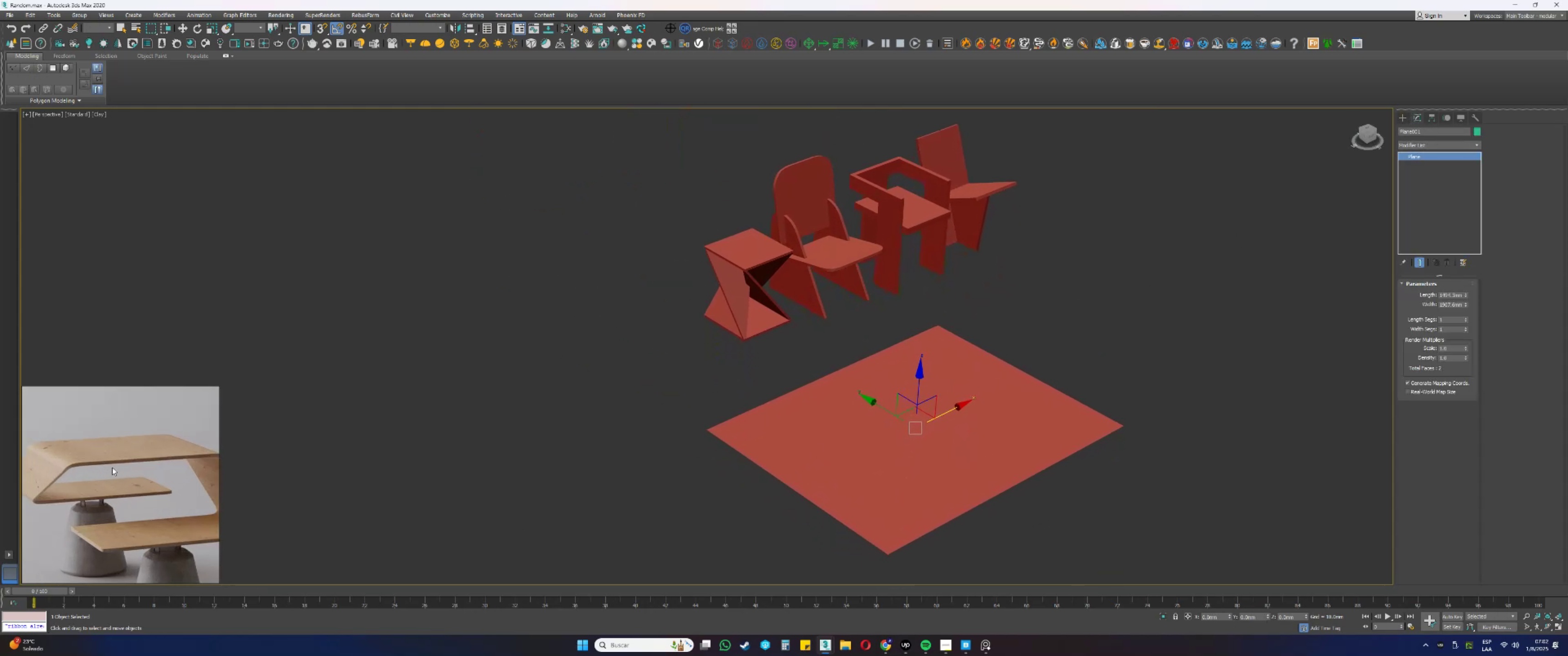 
scroll: coordinate [113, 467], scroll_direction: down, amount: 2.0
 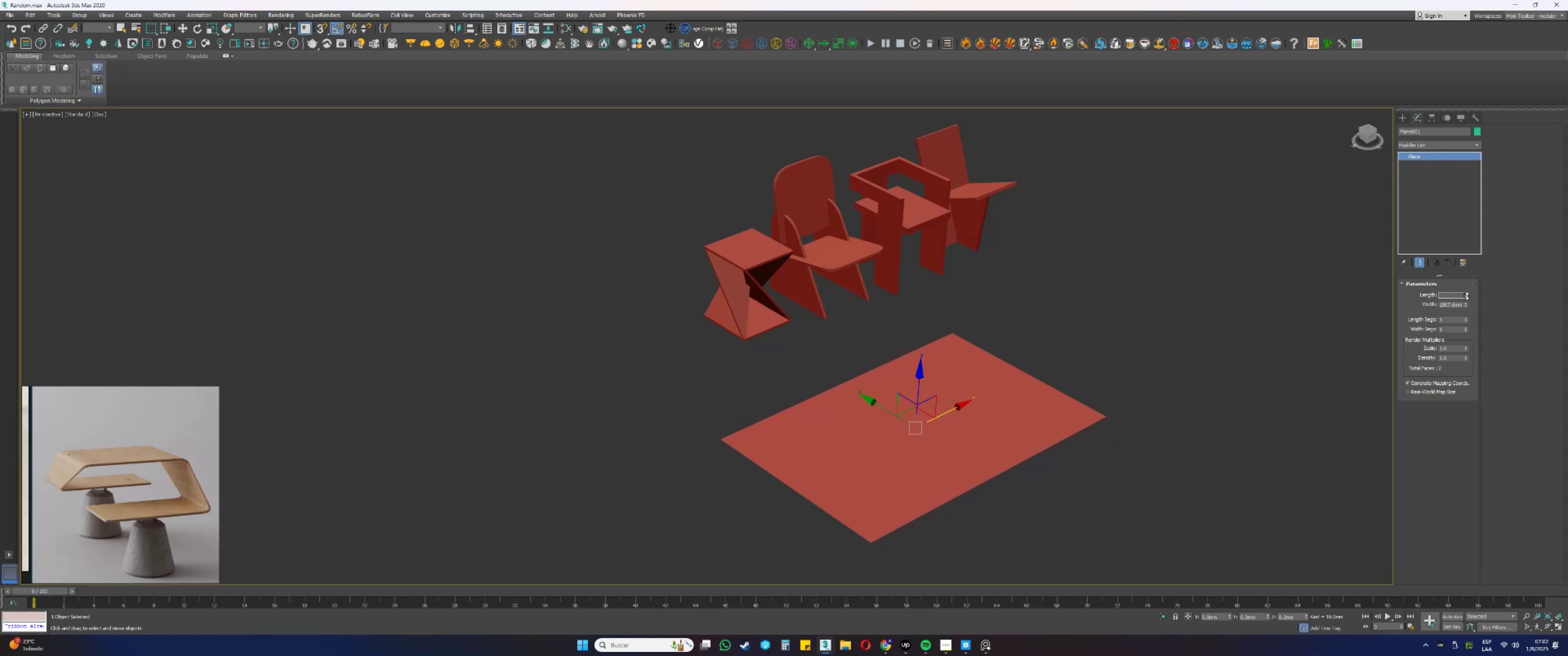 
wait(14.12)
 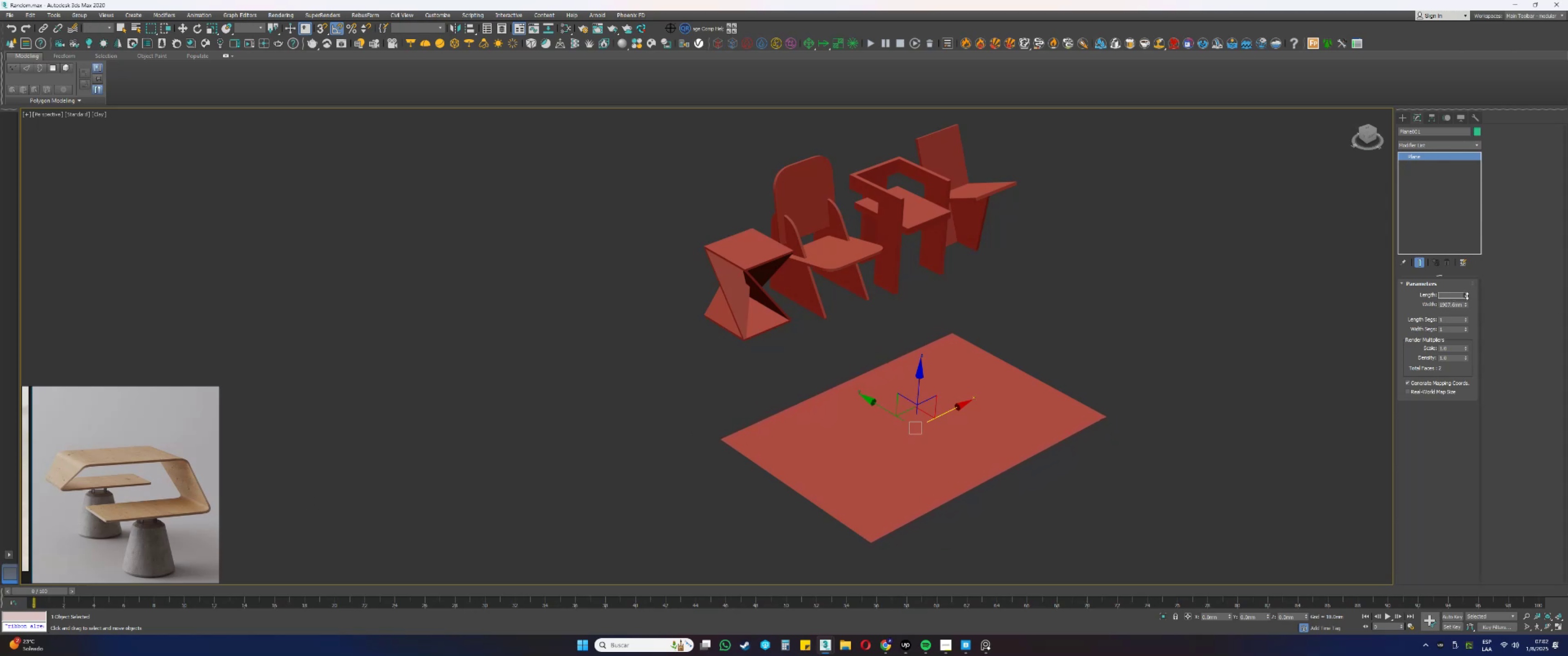 
double_click([1451, 296])
 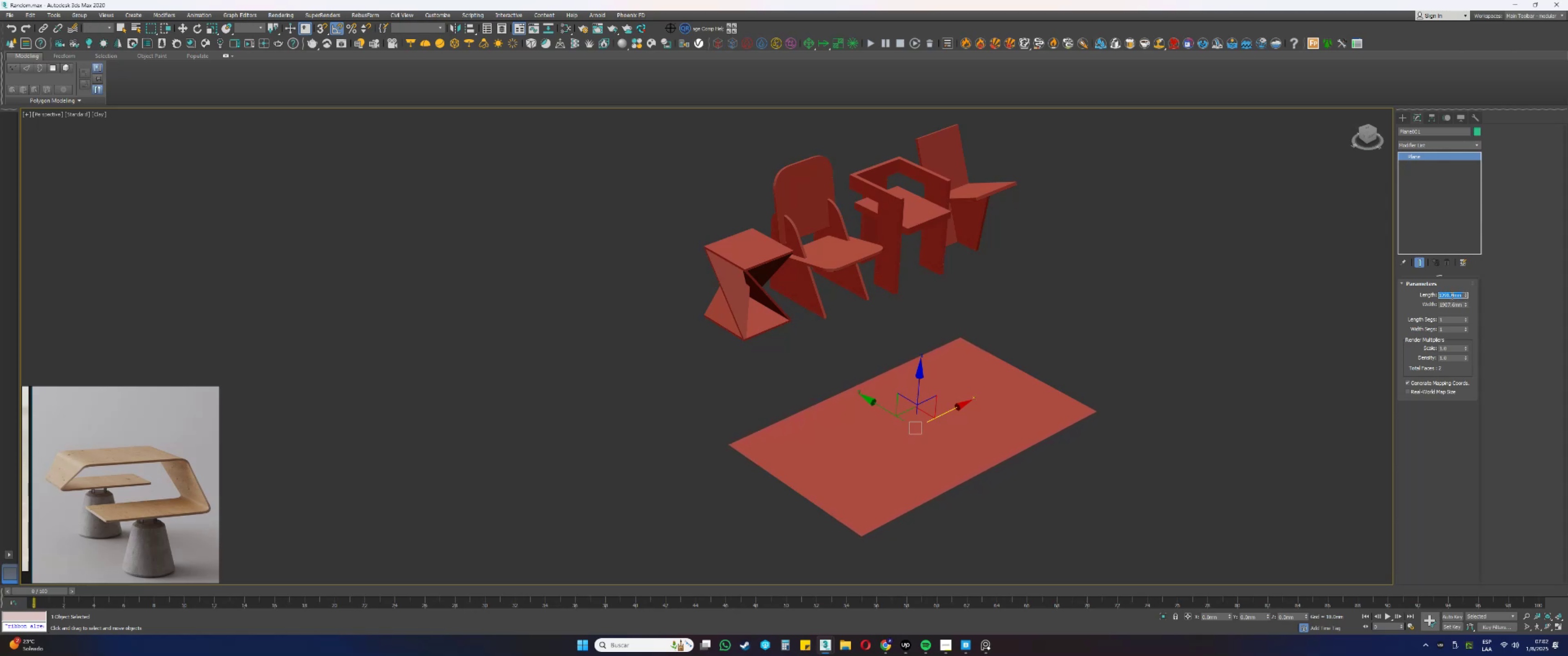 
key(Numpad5)
 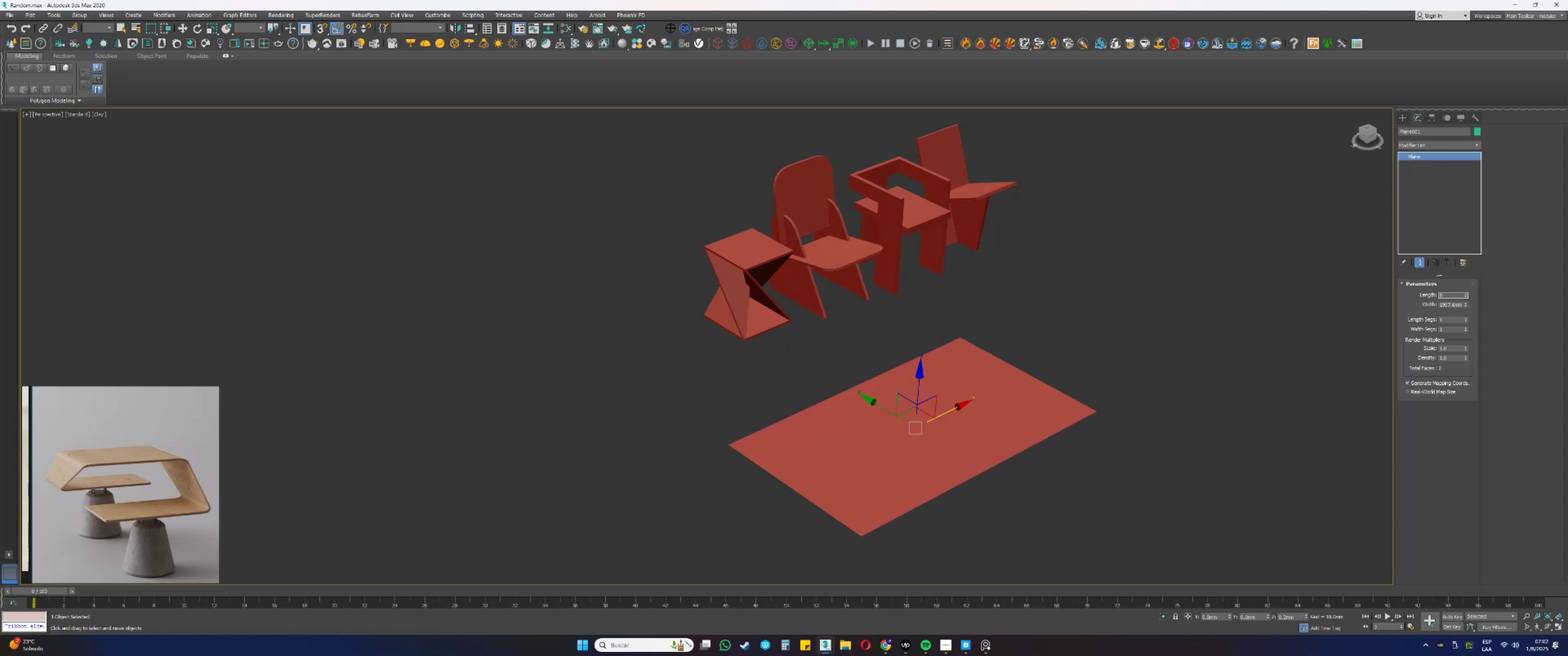 
key(Numpad0)
 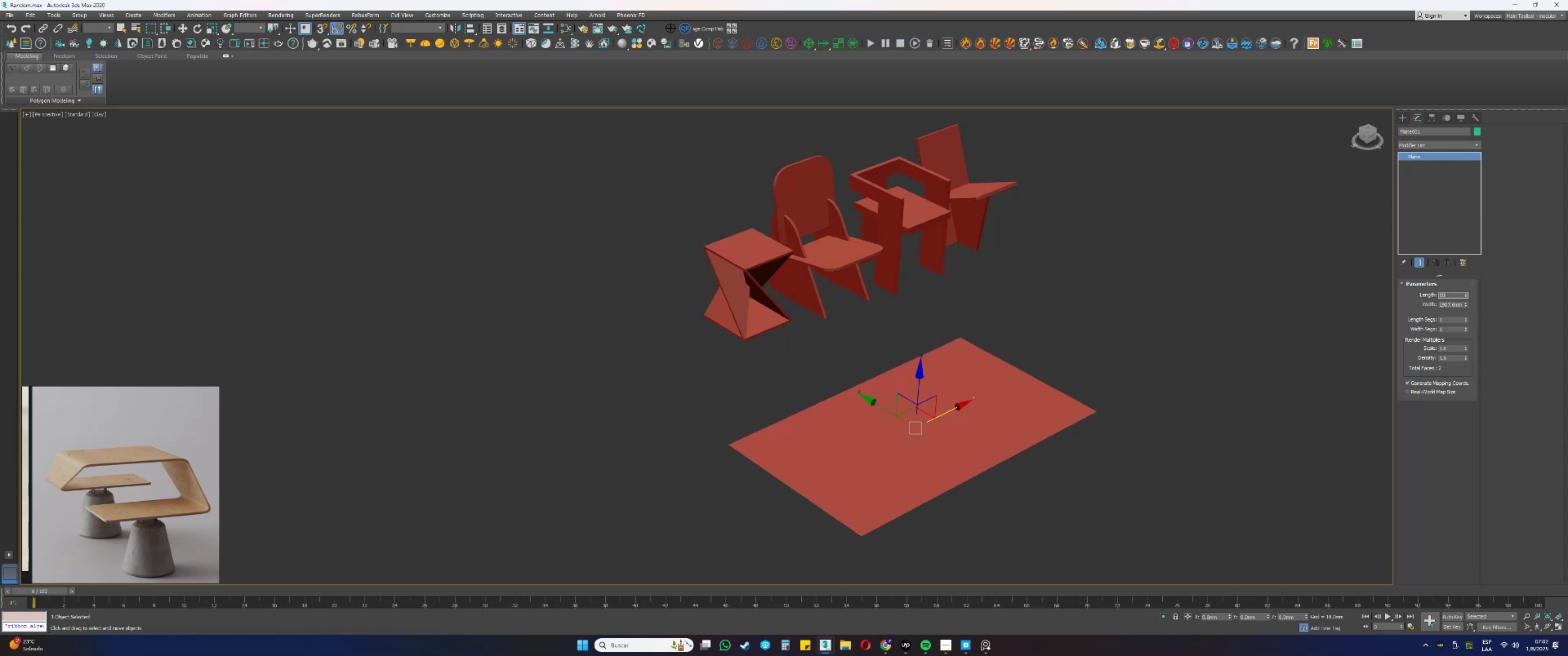 
key(Numpad0)
 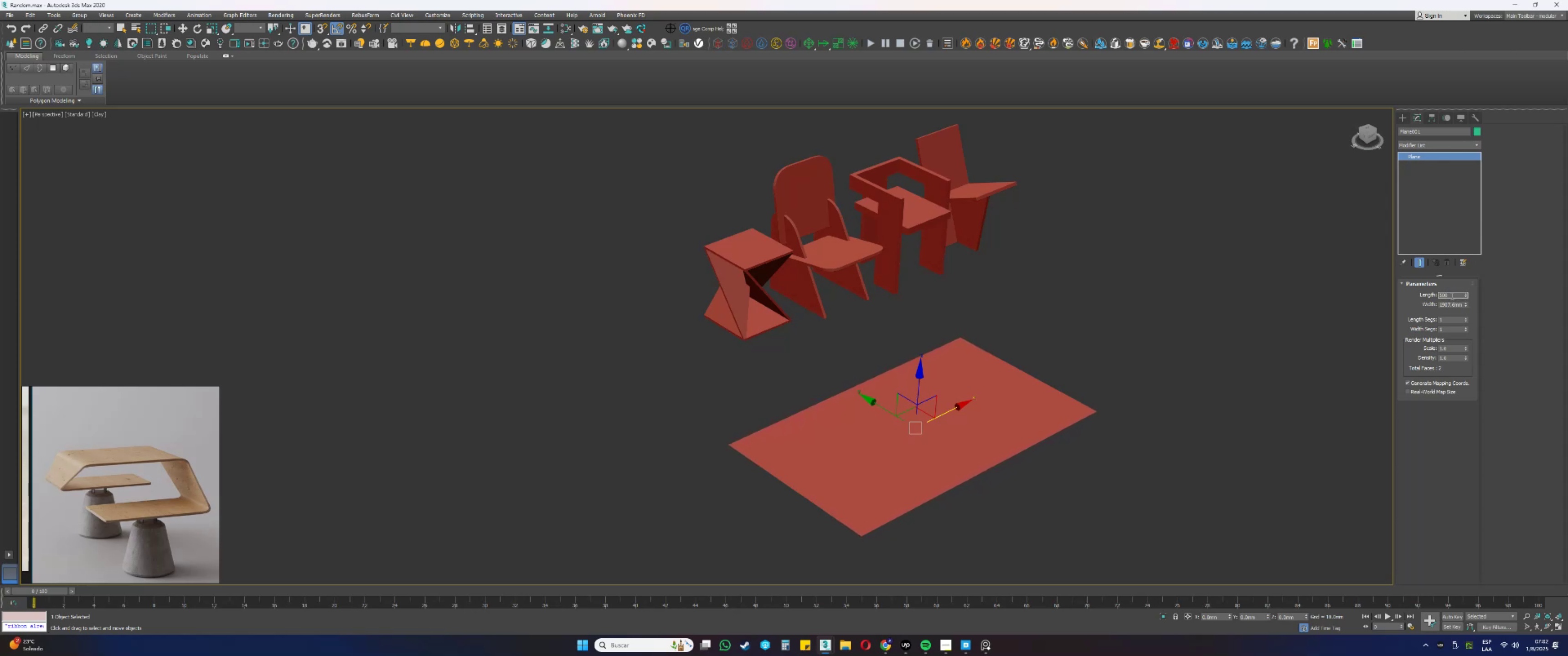 
key(NumpadEnter)
 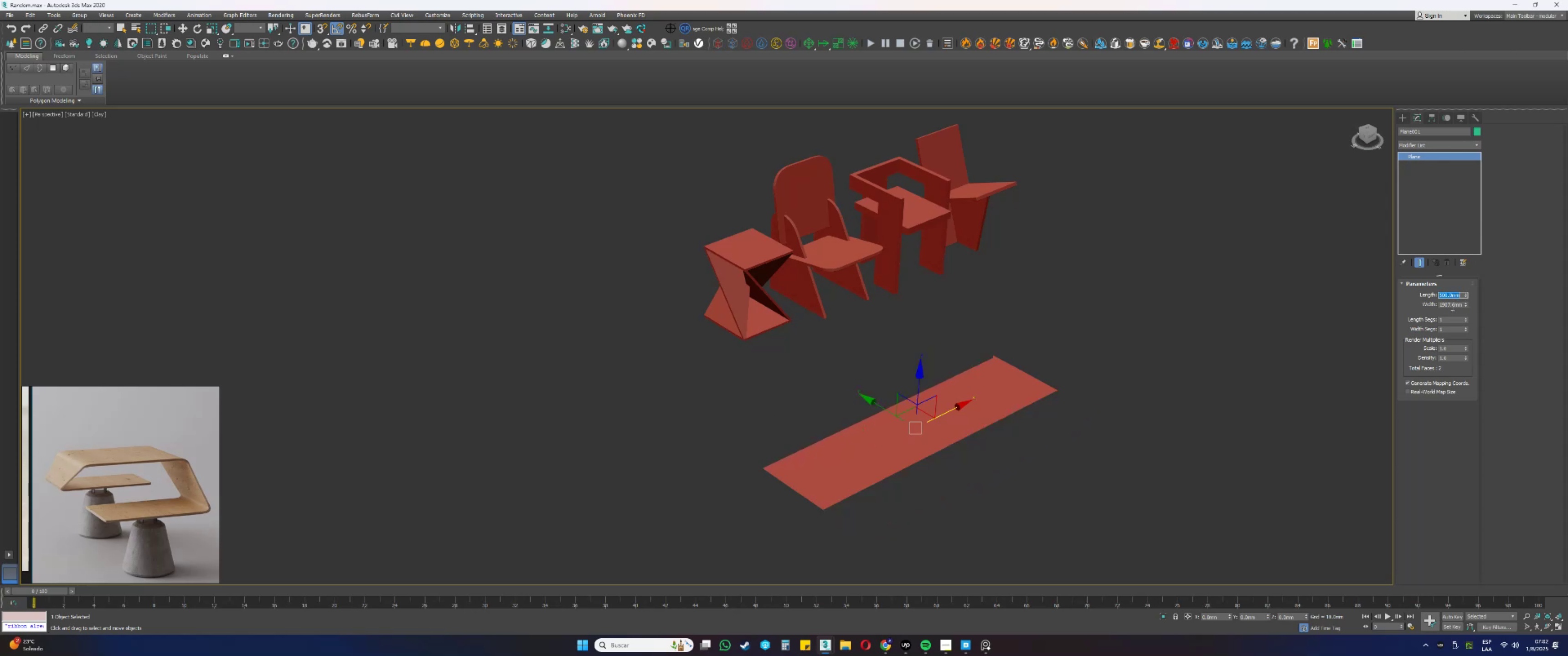 
double_click([1452, 307])
 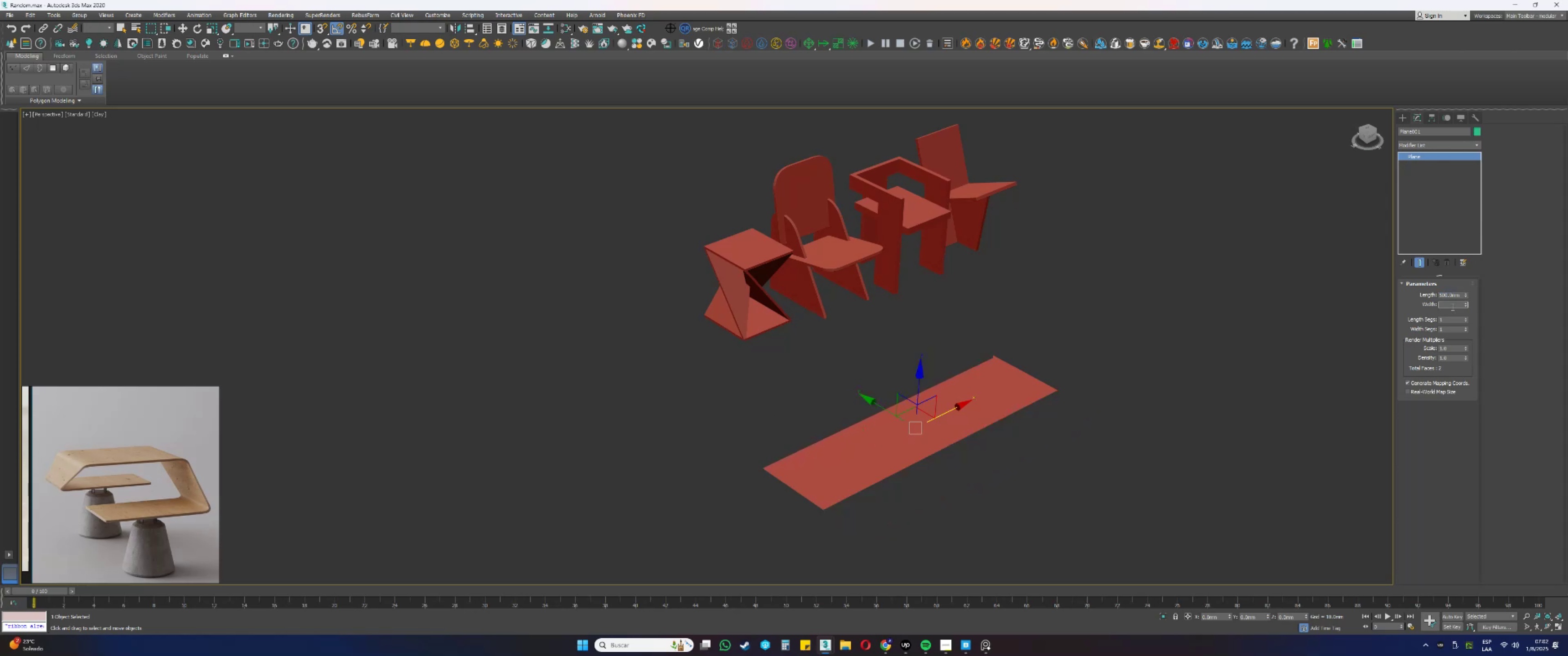 
key(Numpad4)
 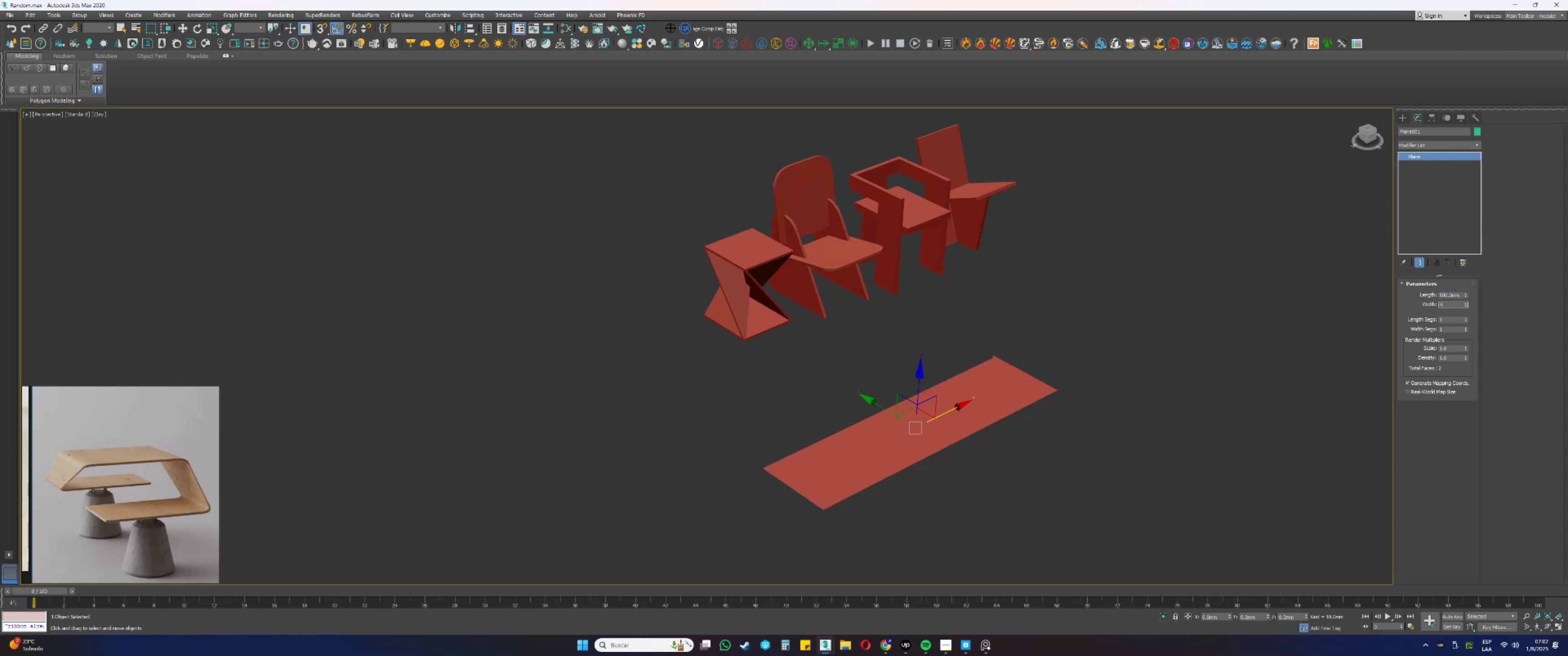 
key(Numpad0)
 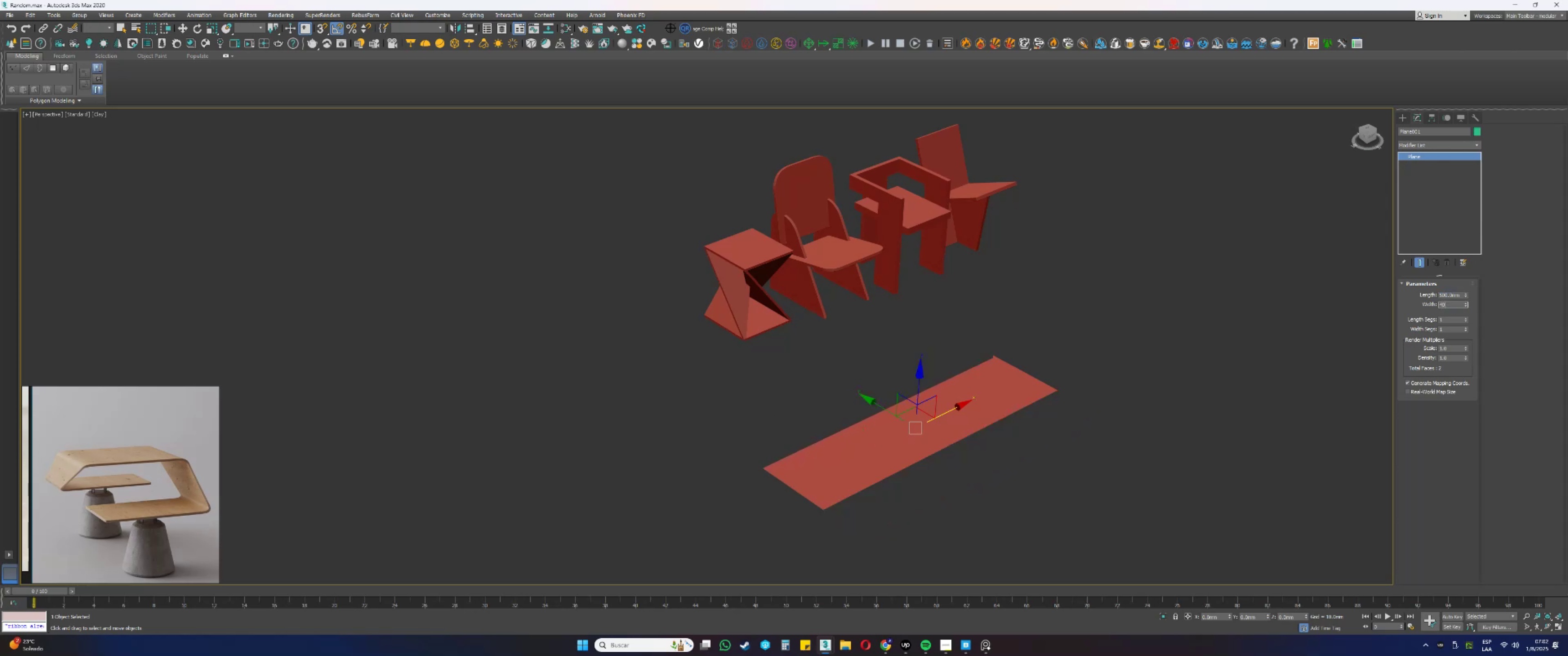 
key(Numpad0)
 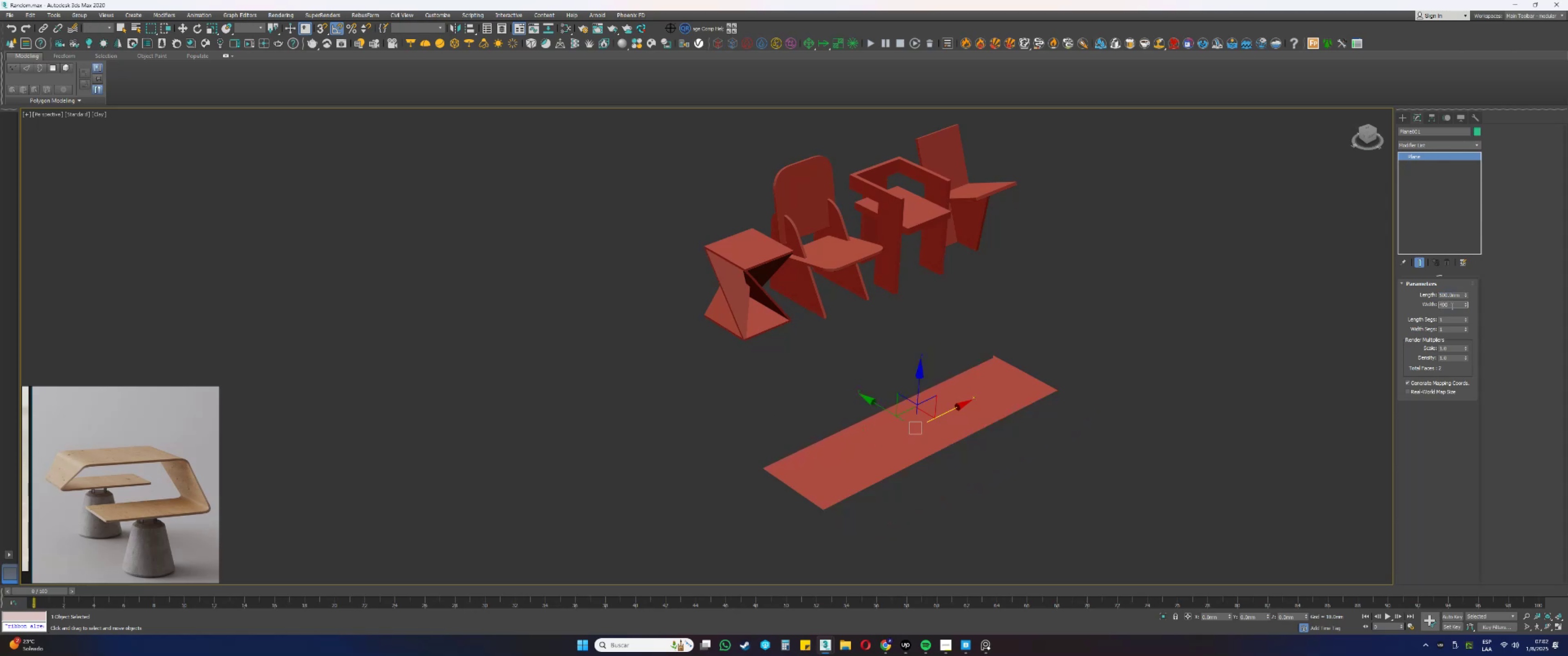 
key(NumpadEnter)
 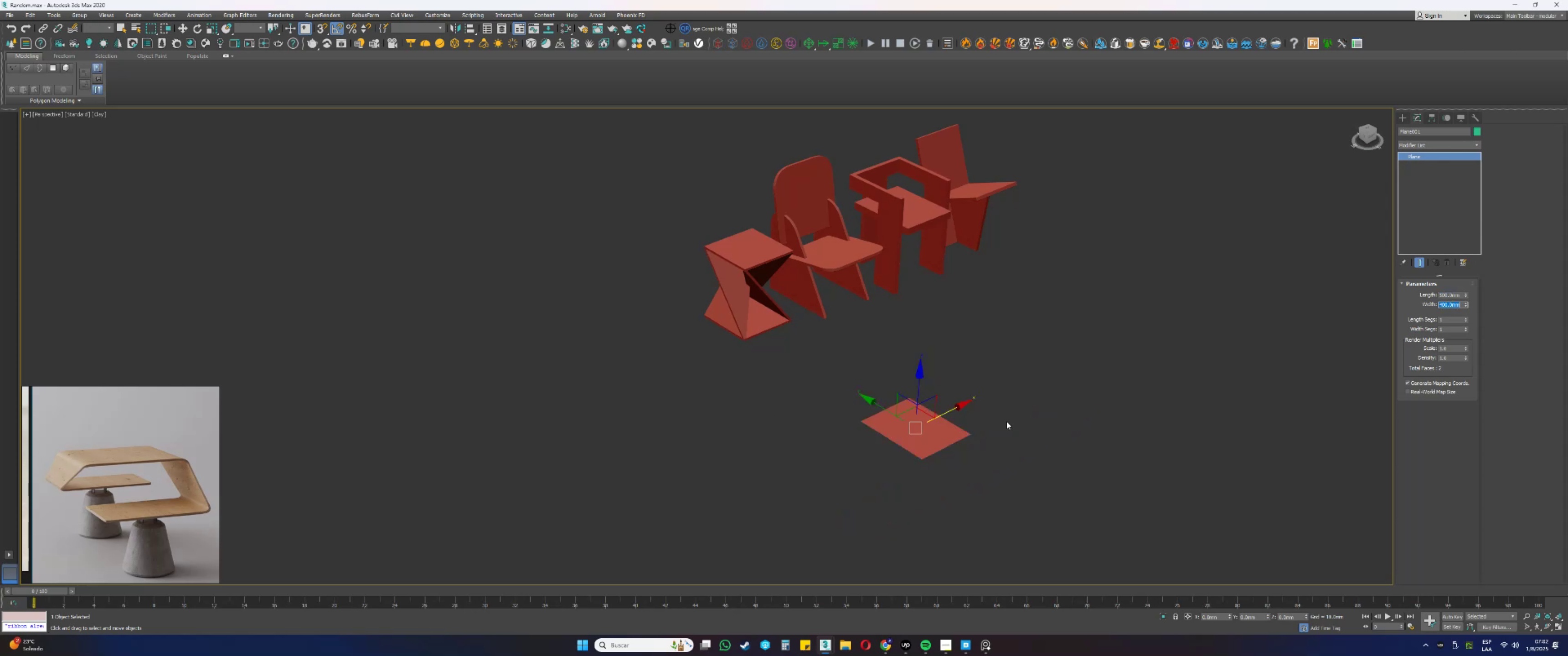 
scroll: coordinate [933, 425], scroll_direction: up, amount: 1.0
 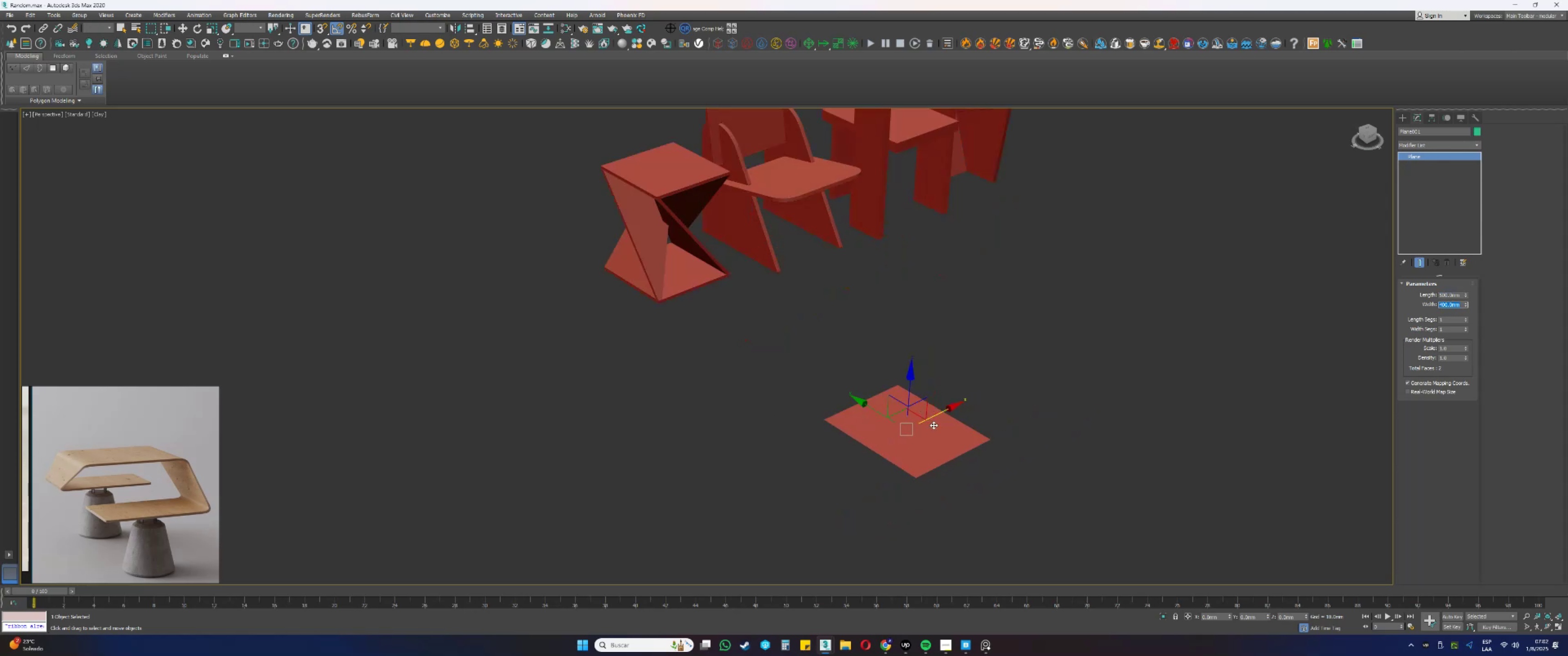 
hold_key(key=AltLeft, duration=0.39)
 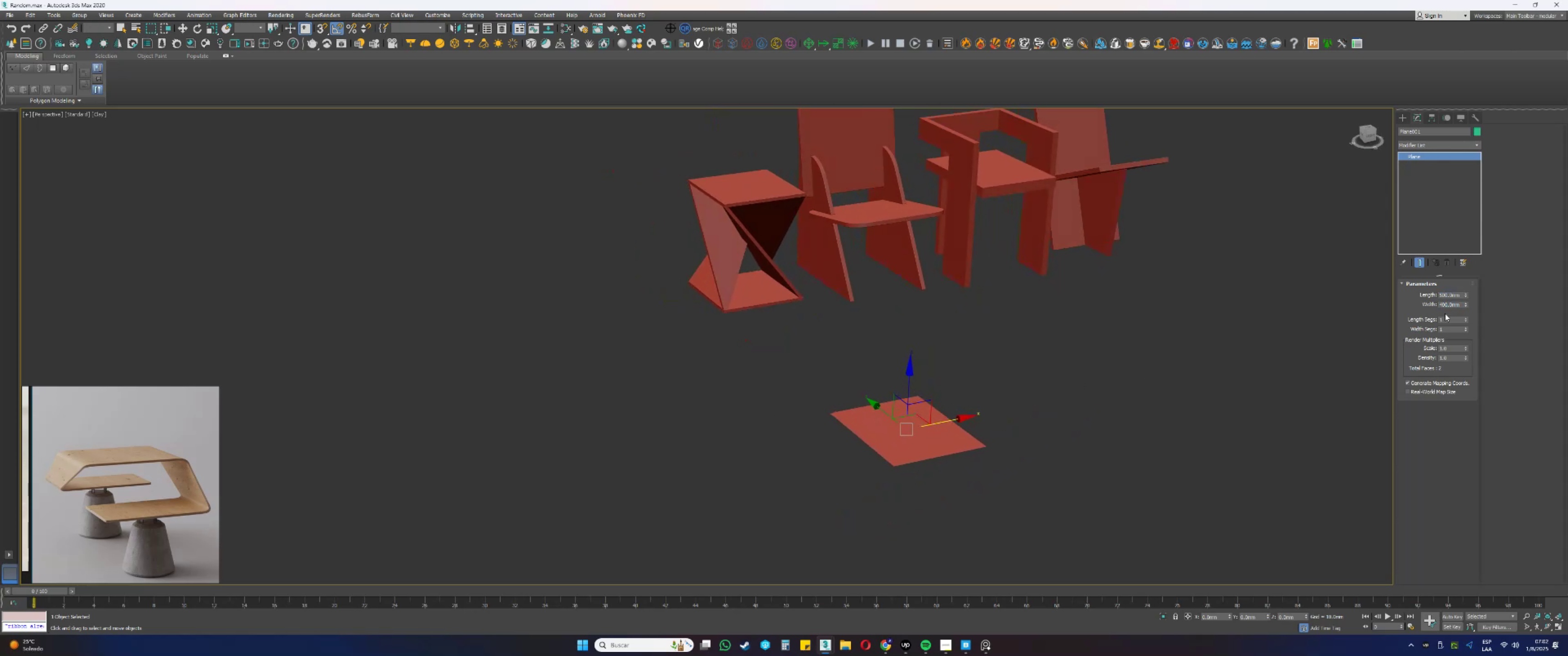 
left_click([1454, 298])
 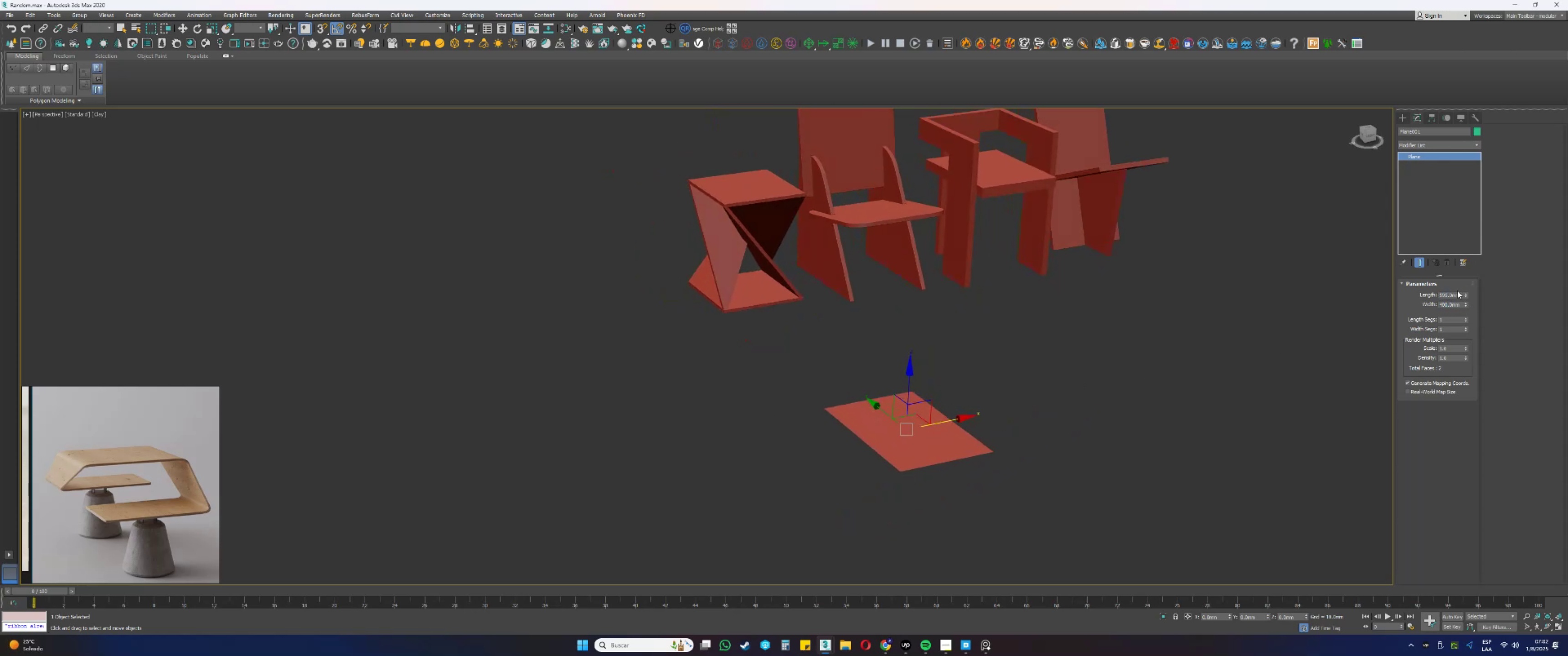 
double_click([1454, 293])
 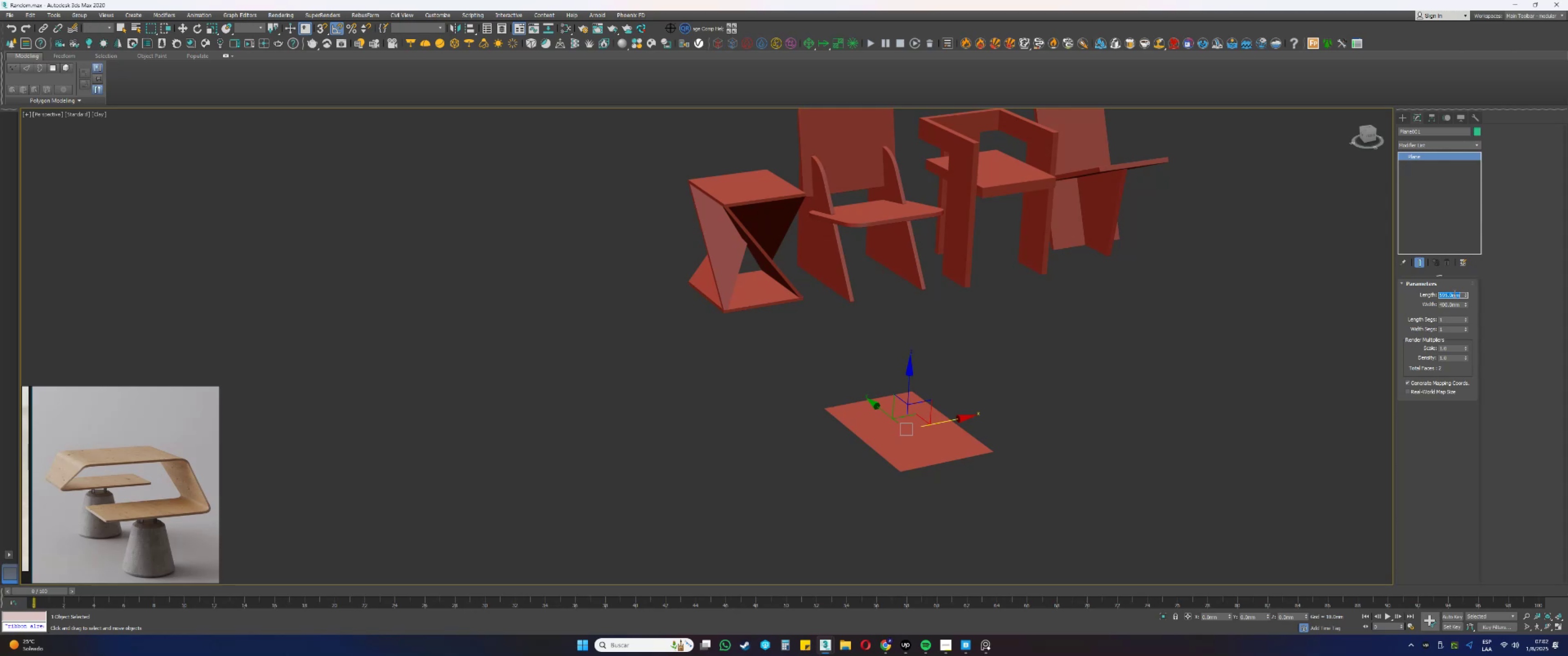 
key(Numpad5)
 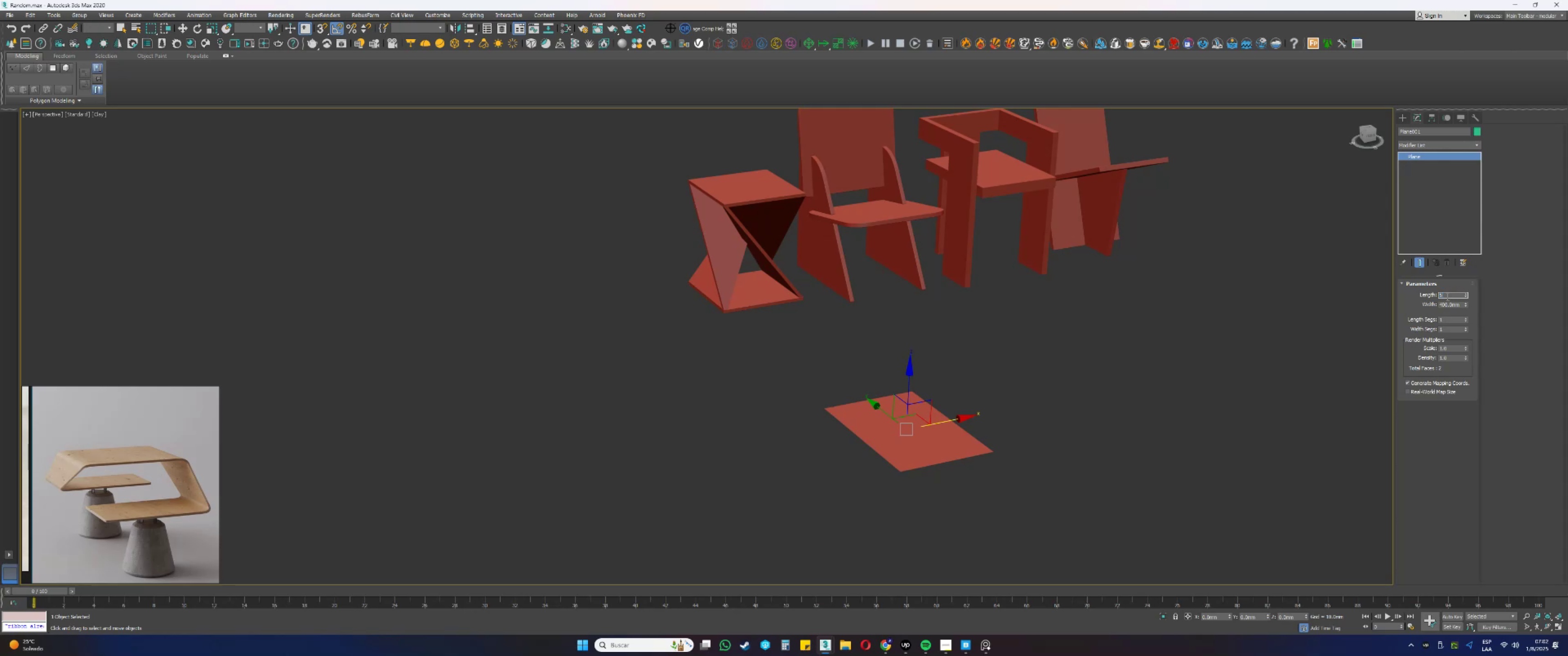 
key(Numpad0)
 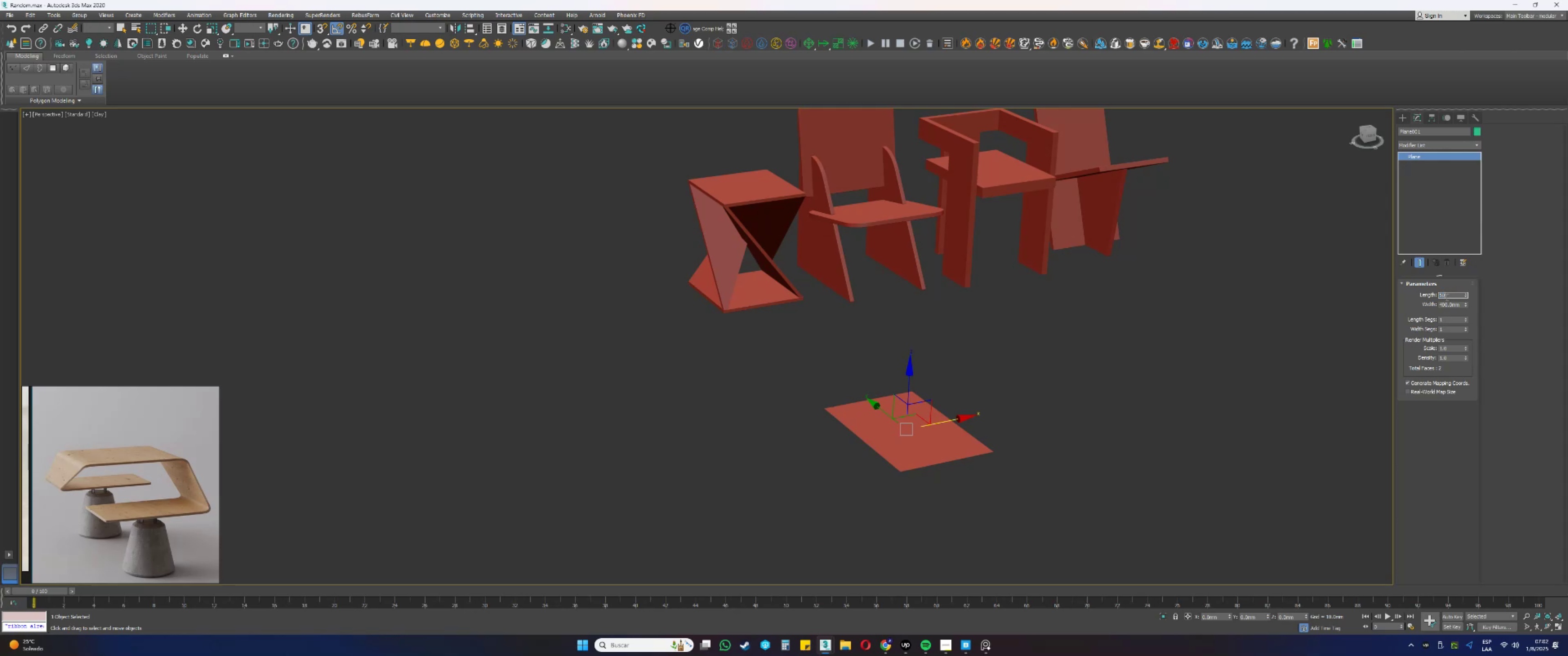 
key(Backspace)
 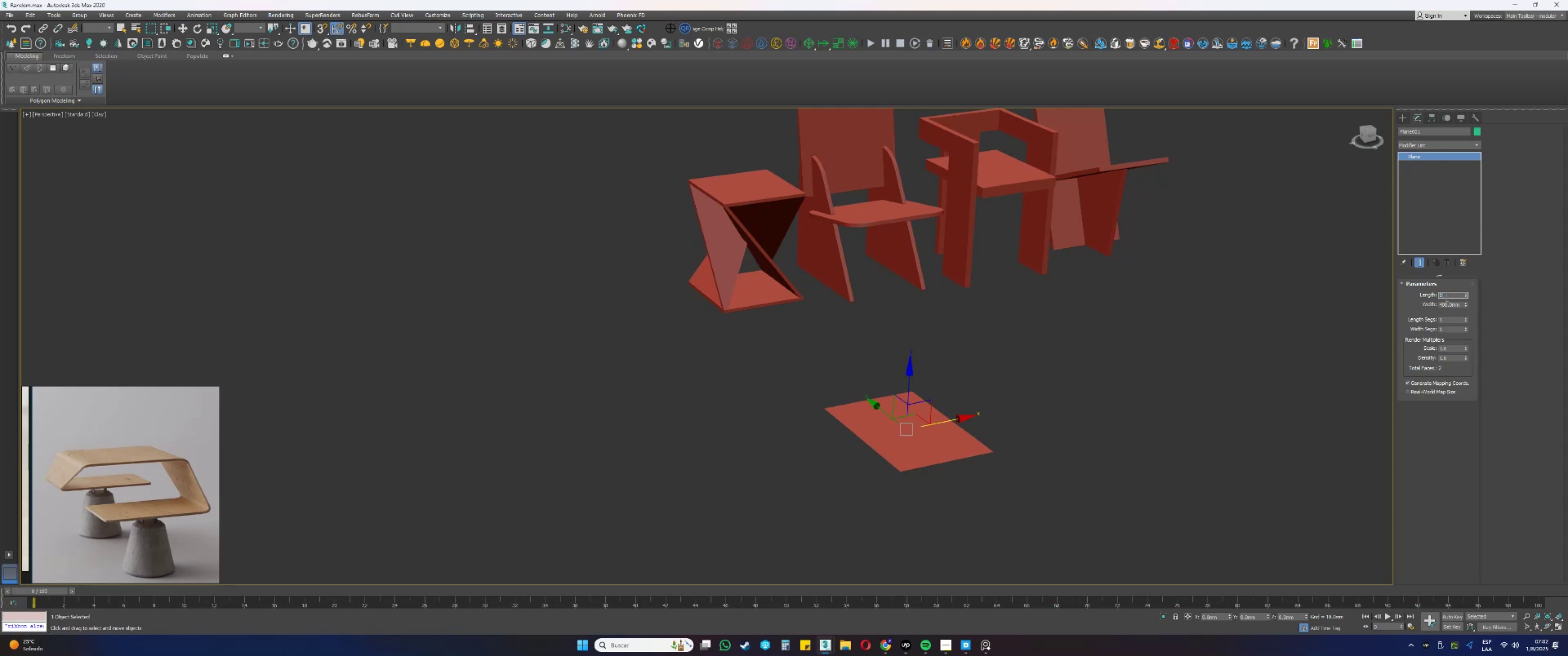 
key(Backspace)
 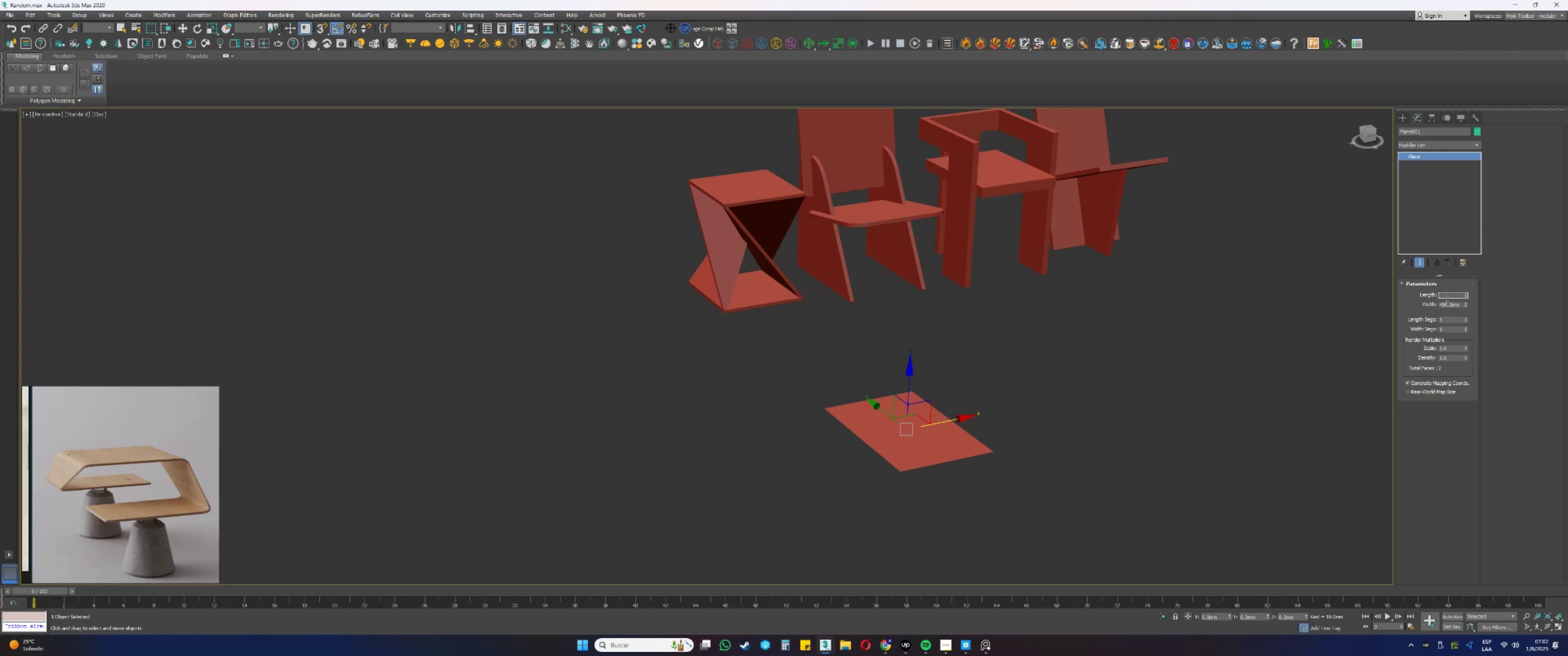 
key(Numpad6)
 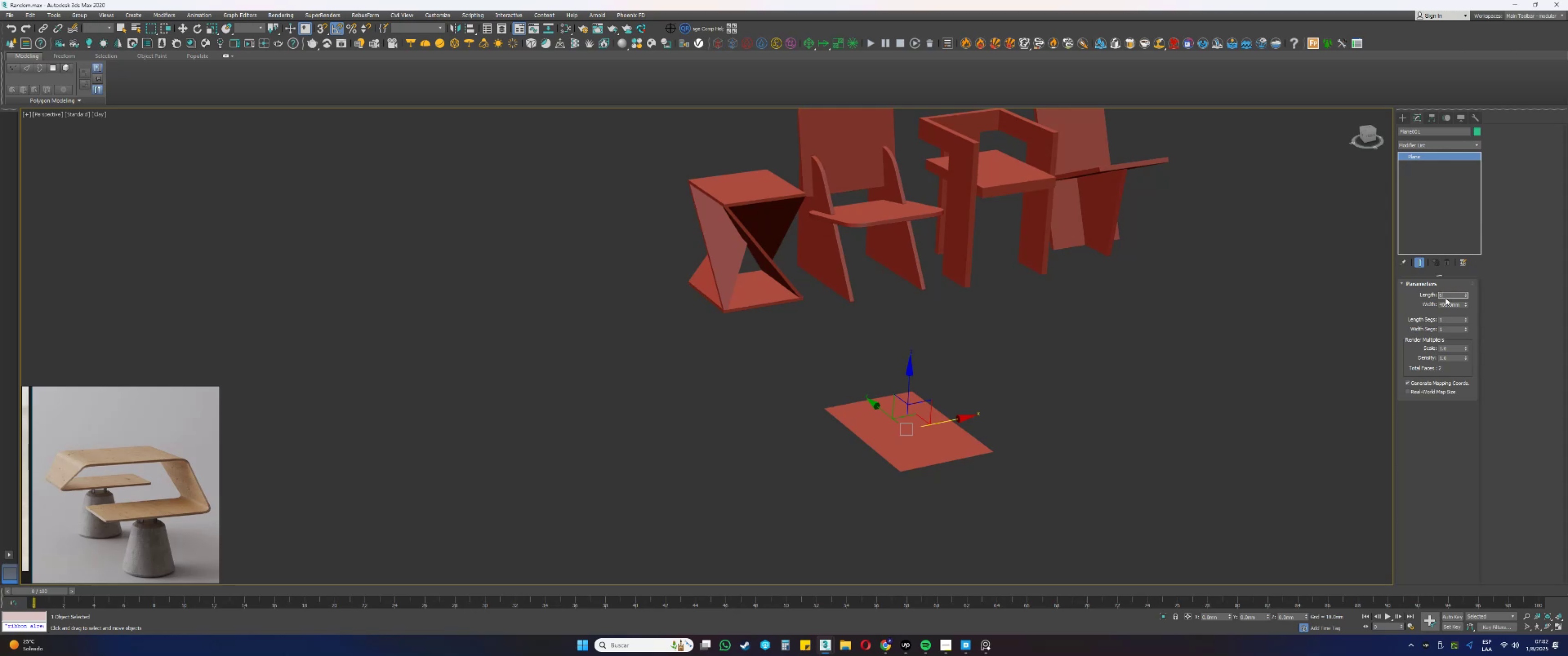 
key(Numpad0)
 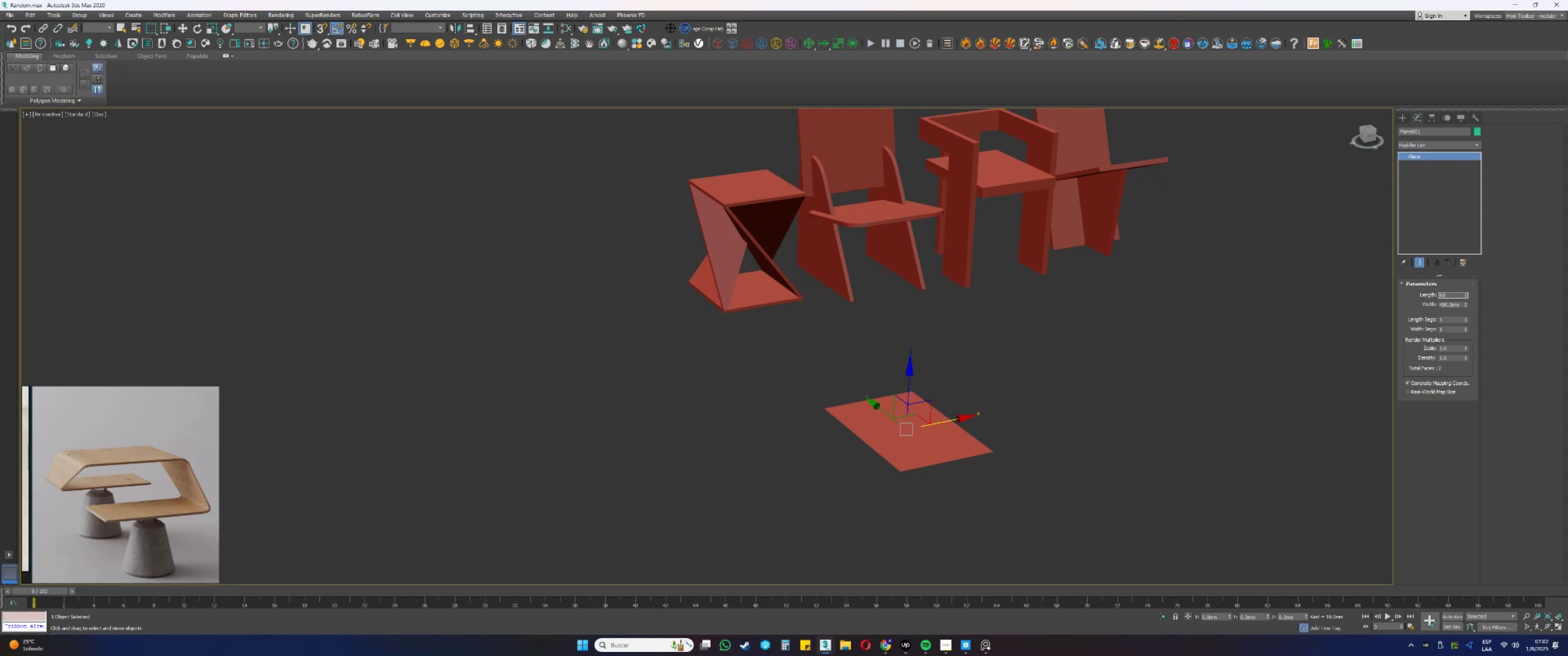 
key(Numpad0)
 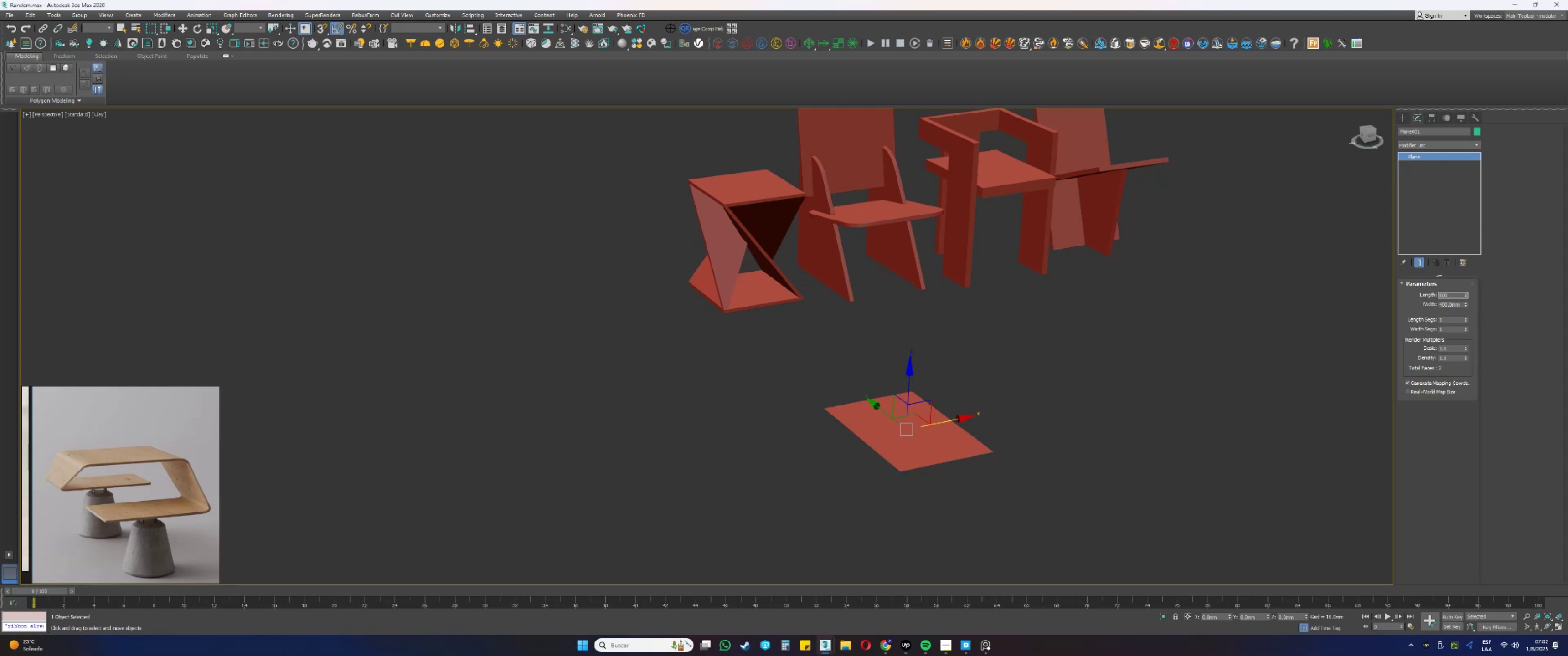 
key(NumpadEnter)
 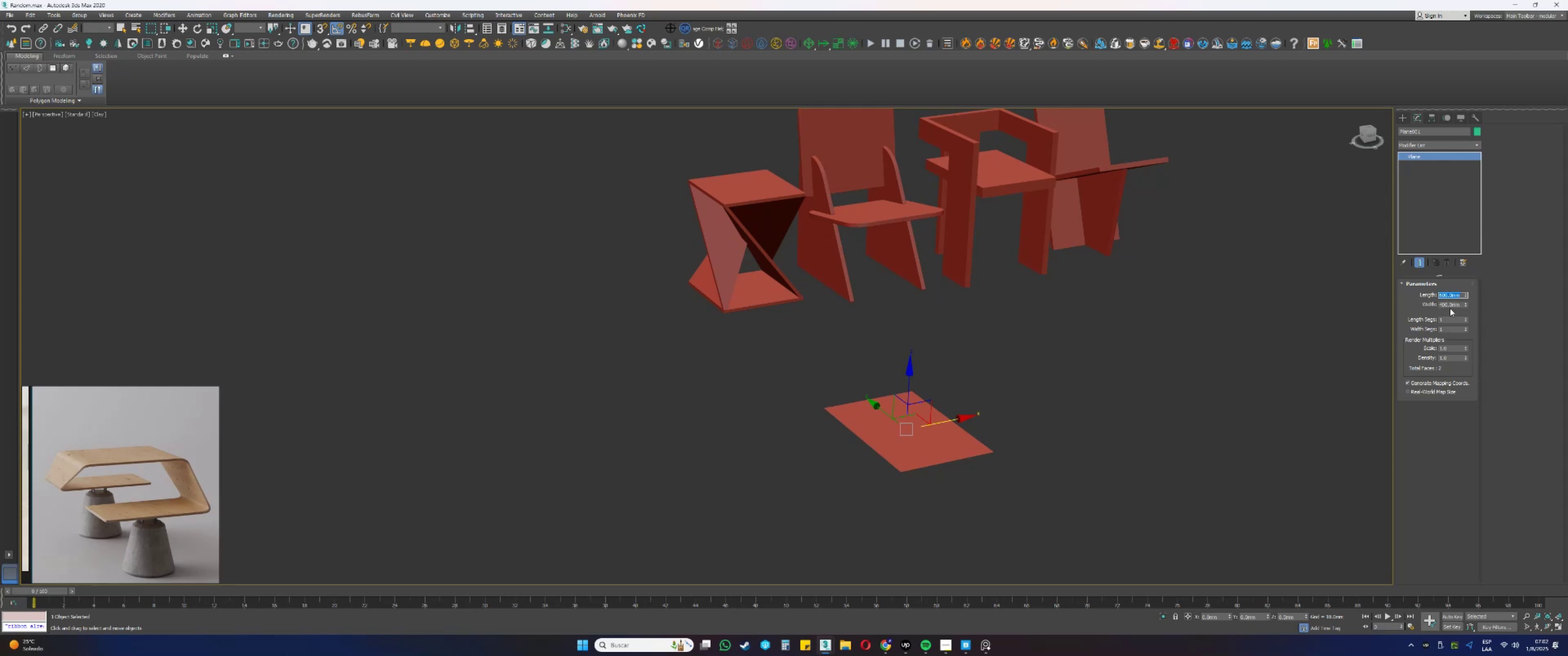 
double_click([1449, 307])
 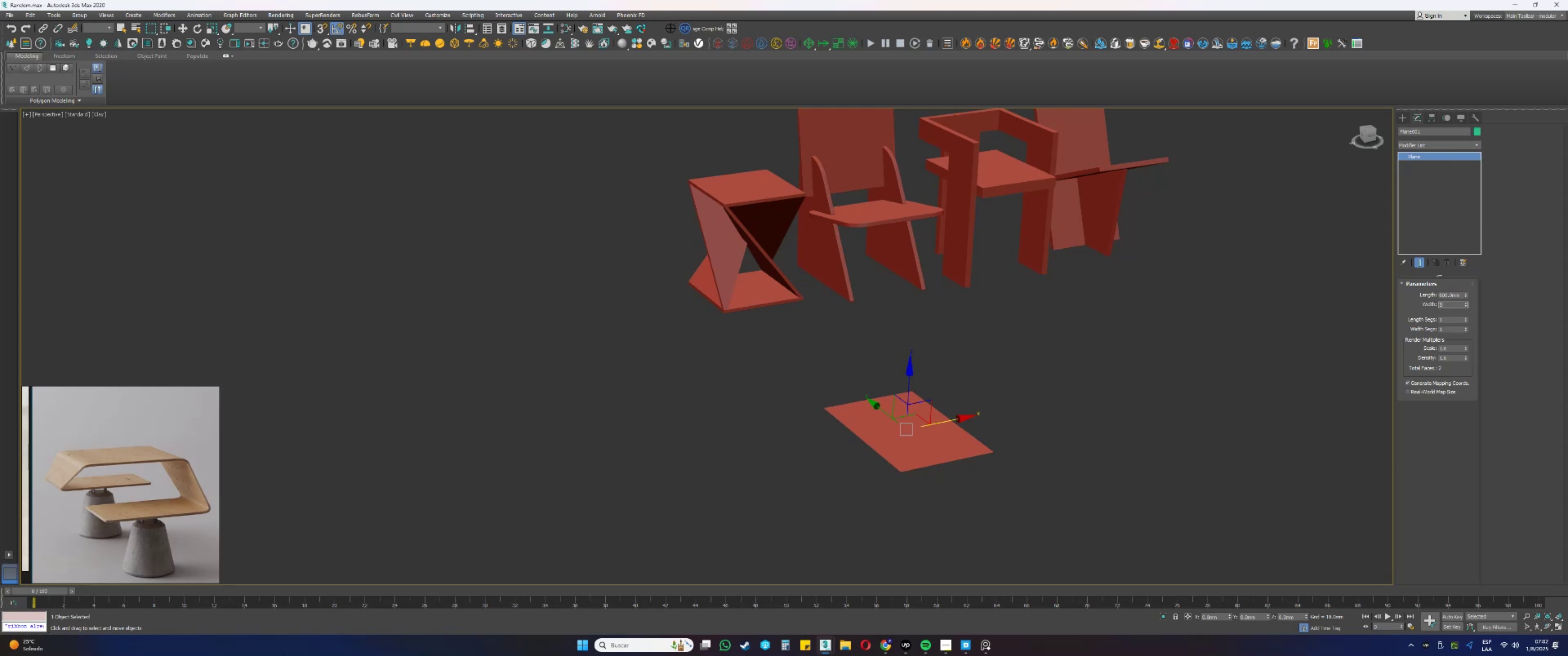 
key(Numpad5)
 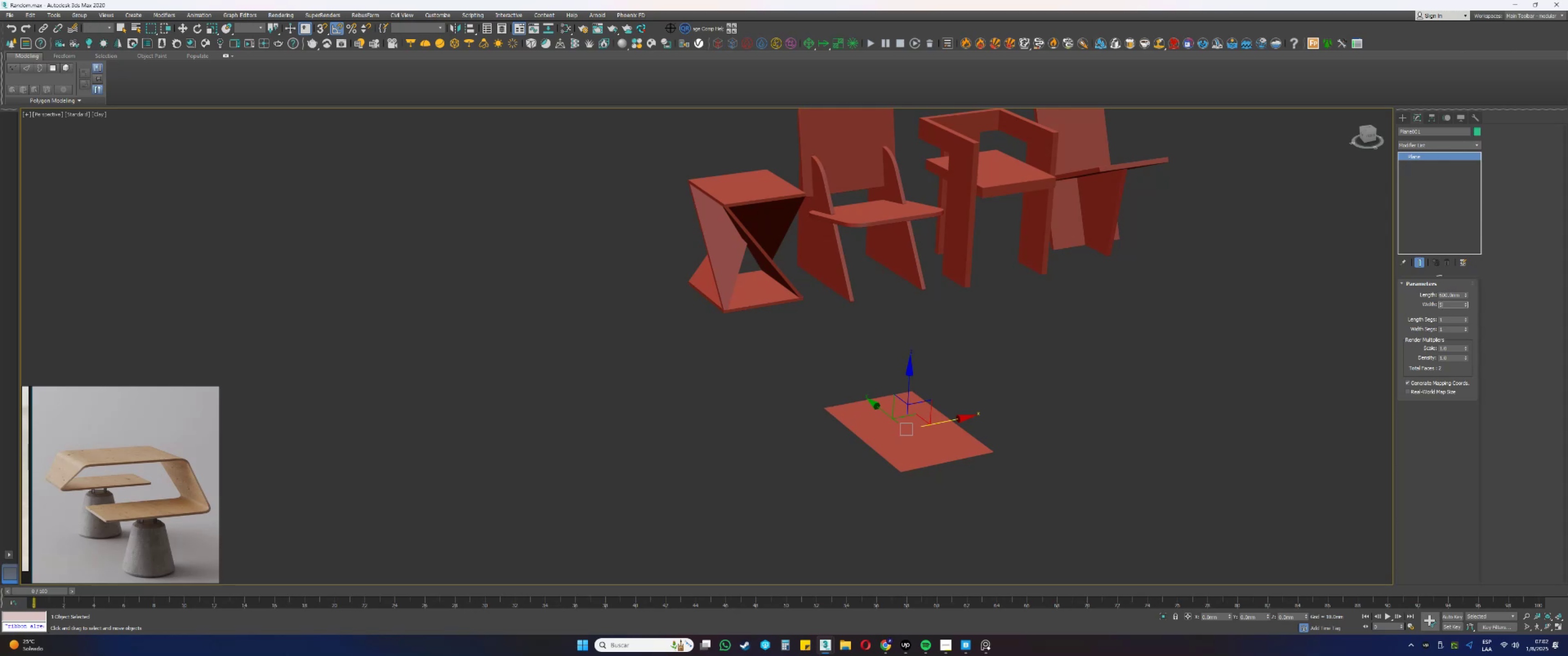 
key(Numpad0)
 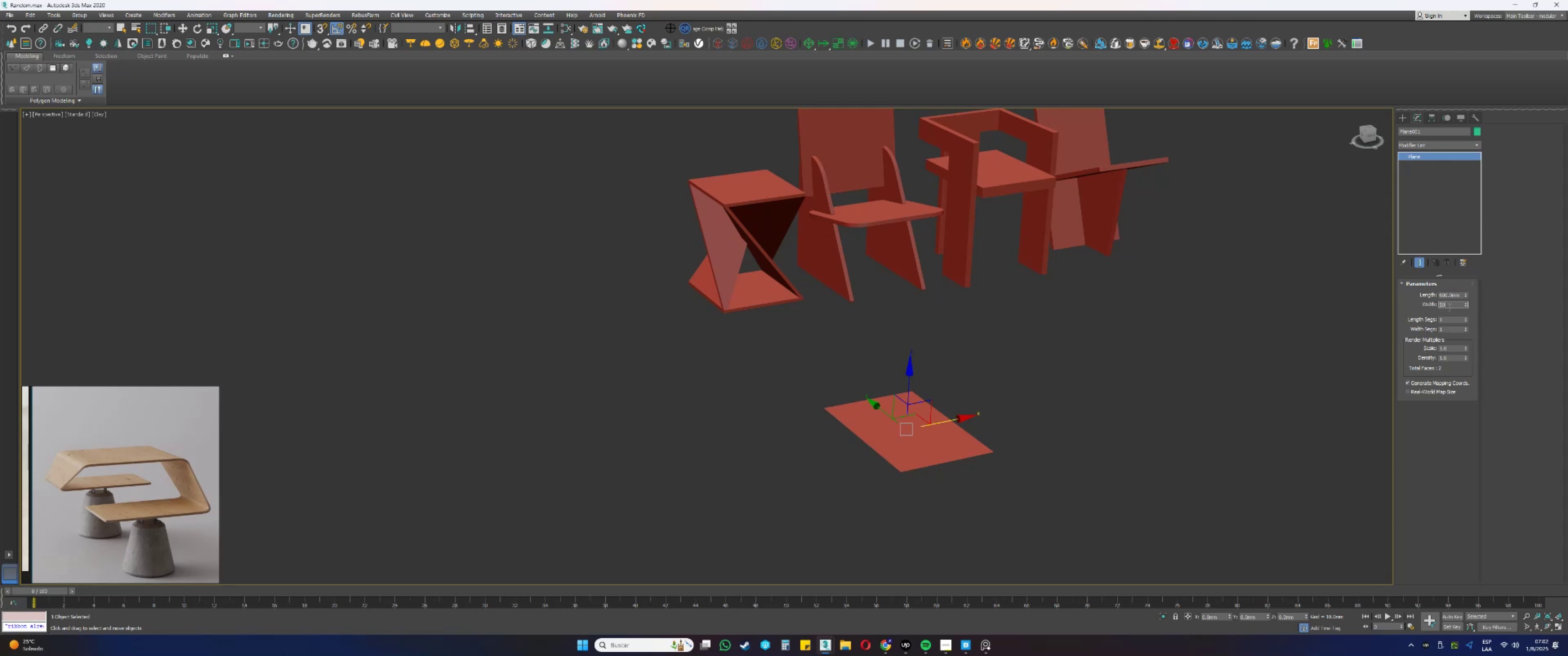 
key(Numpad0)
 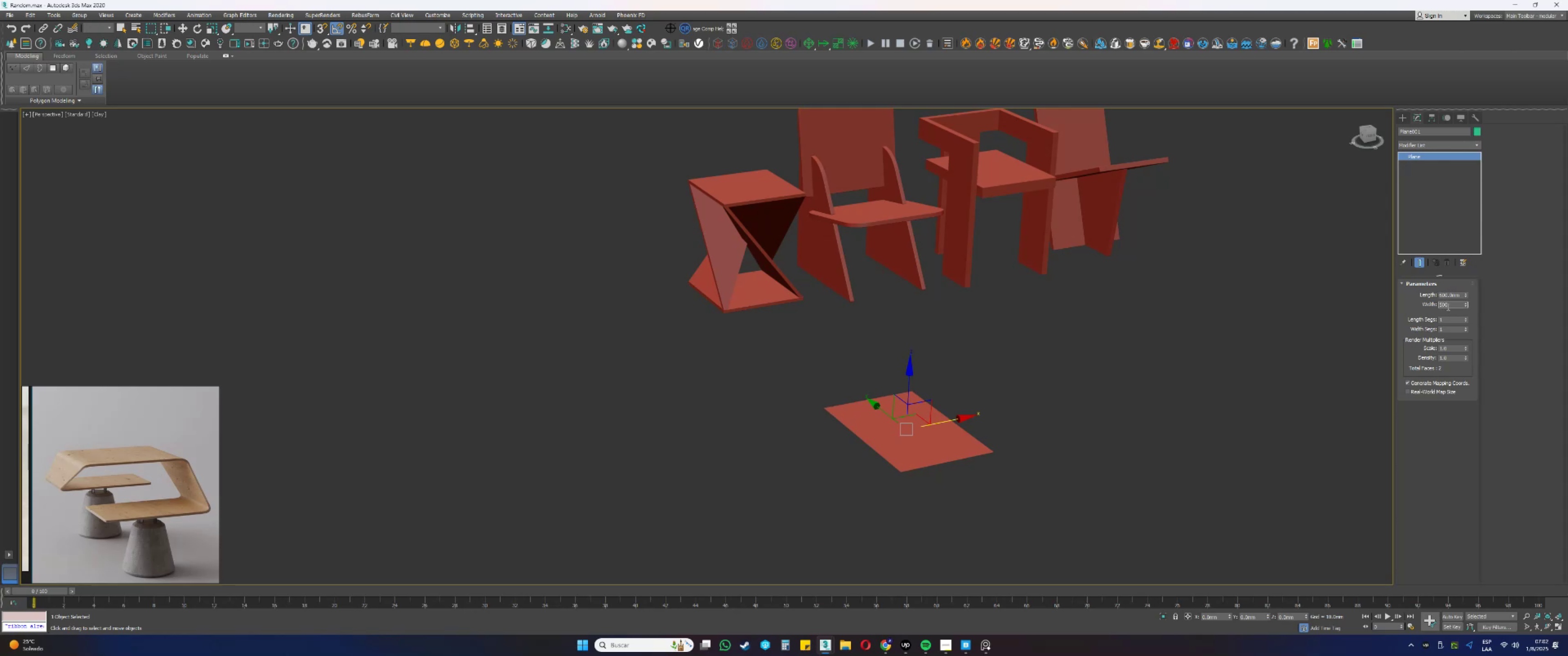 
key(NumpadEnter)
 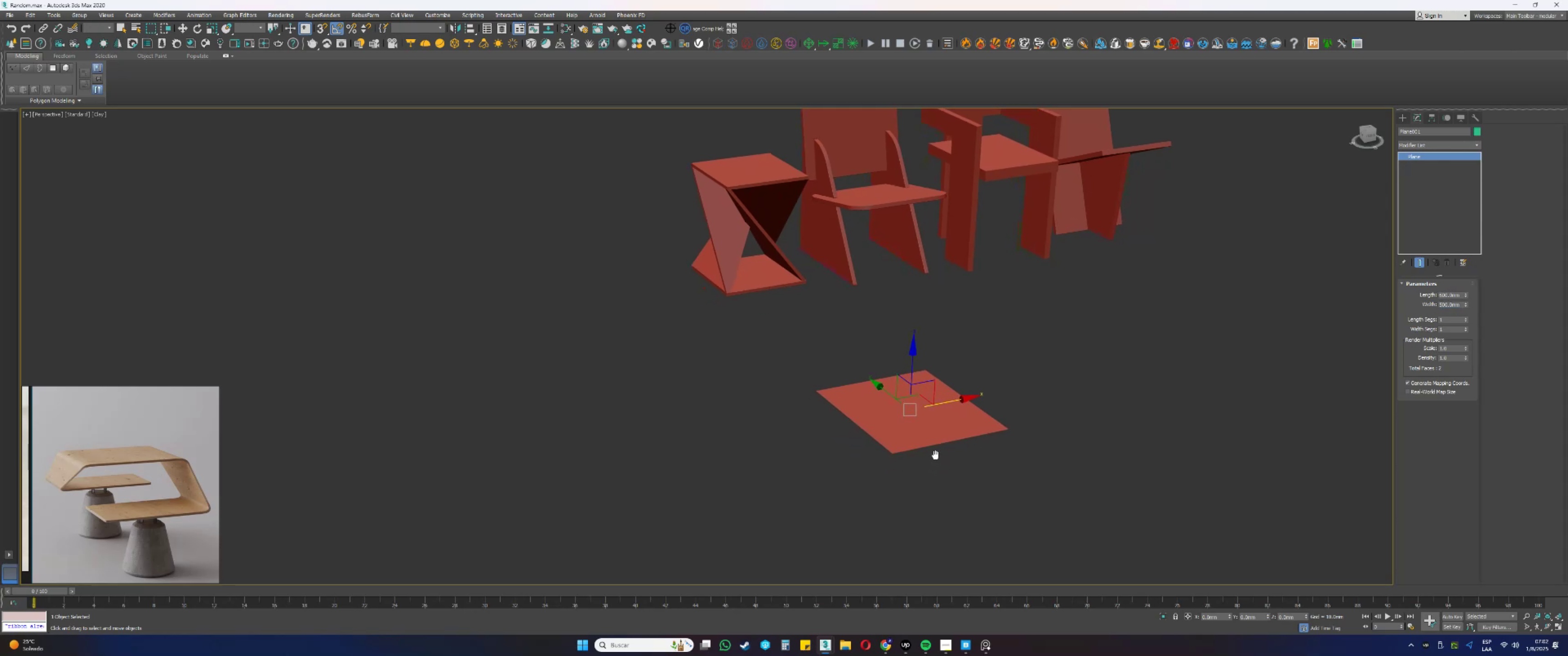 
hold_key(key=AltLeft, duration=0.41)
 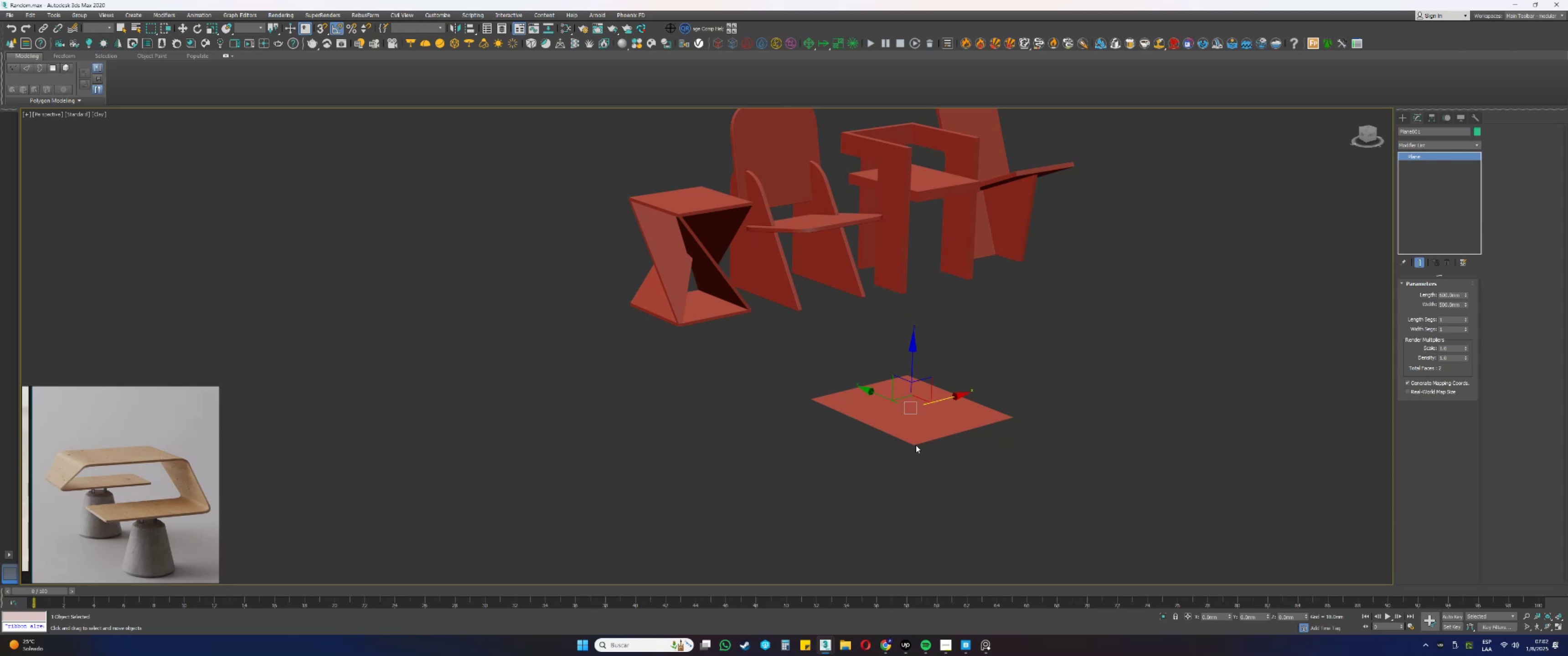 
wait(13.09)
 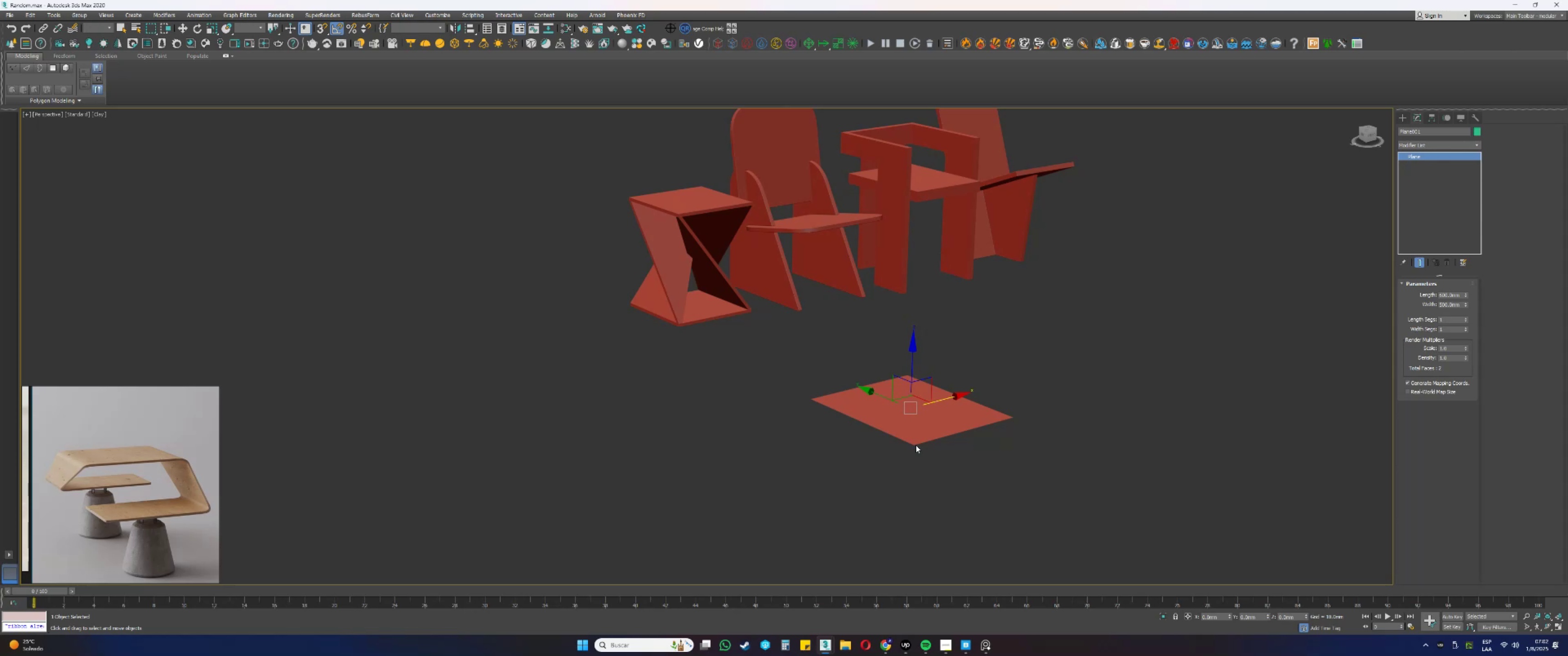 
mouse_move([1413, 127])
 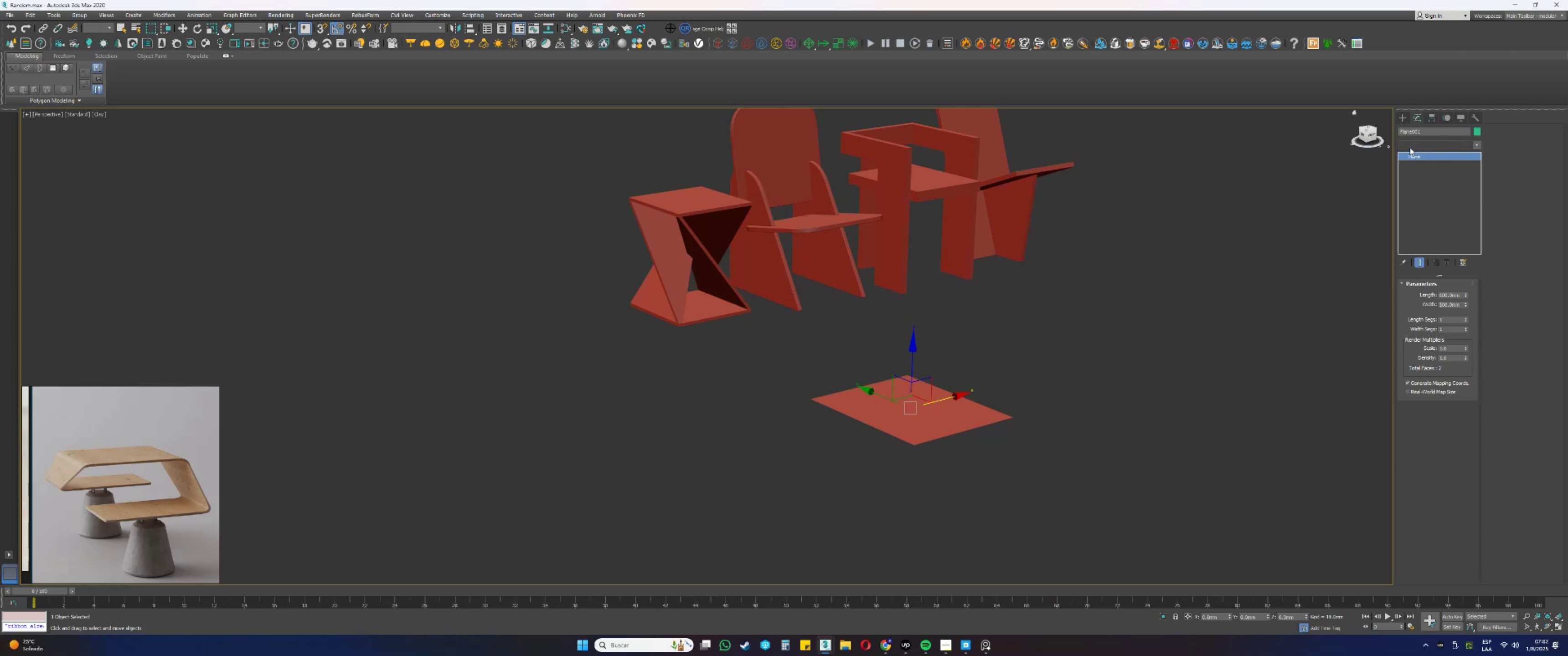 
key(E)
 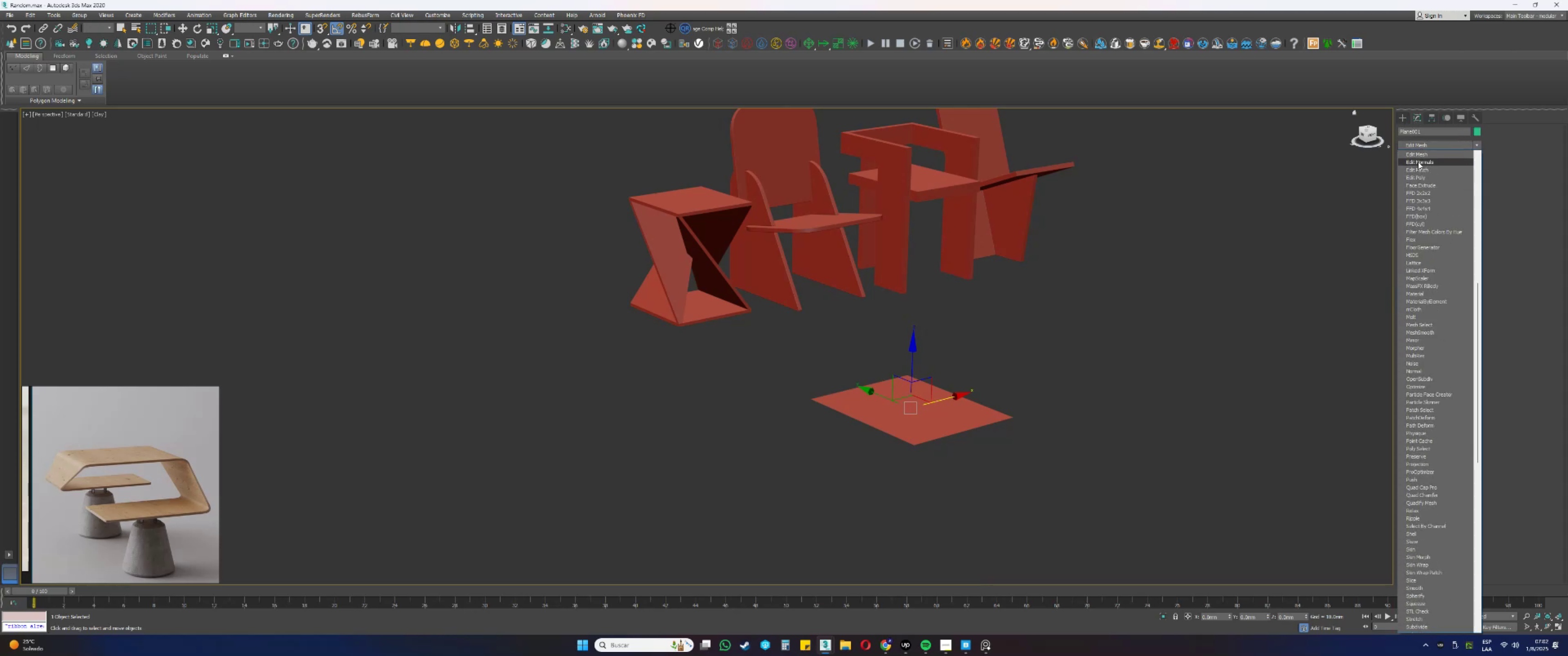 
left_click([1414, 176])
 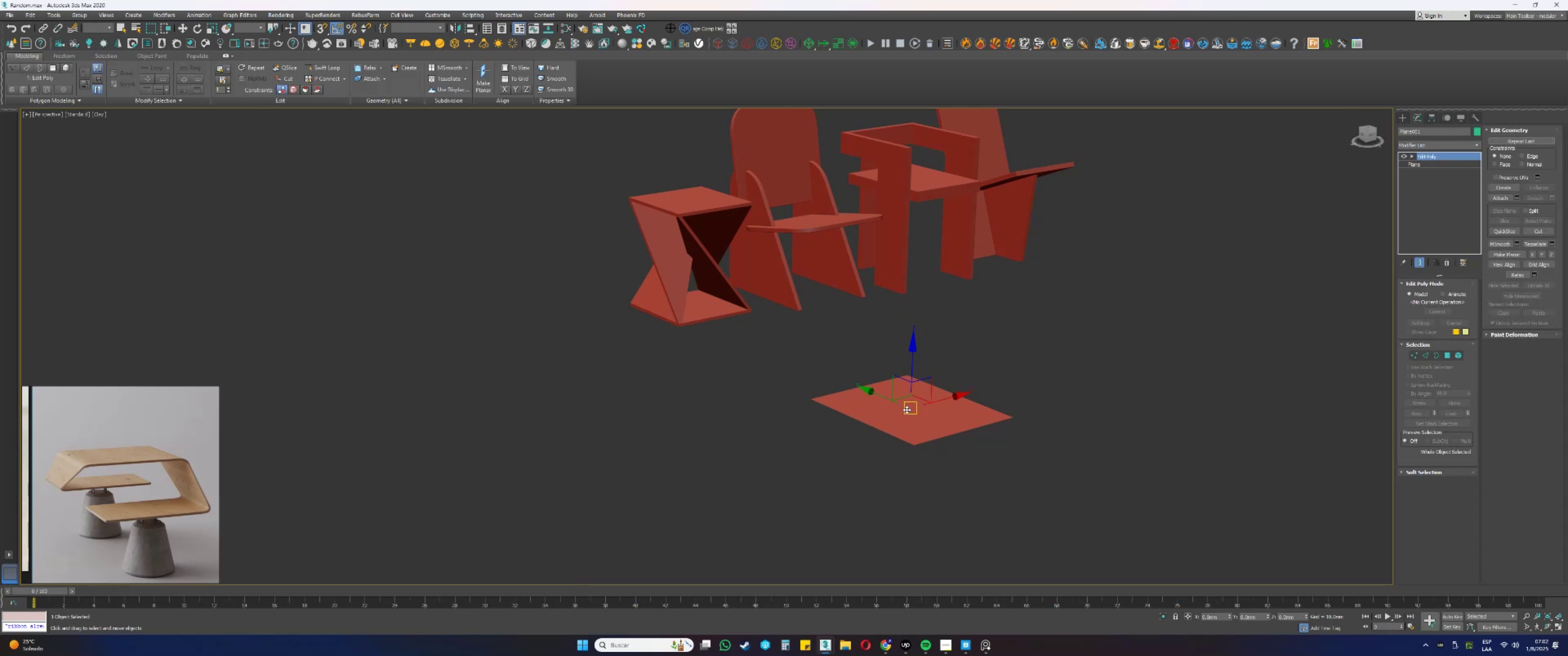 
key(2)
 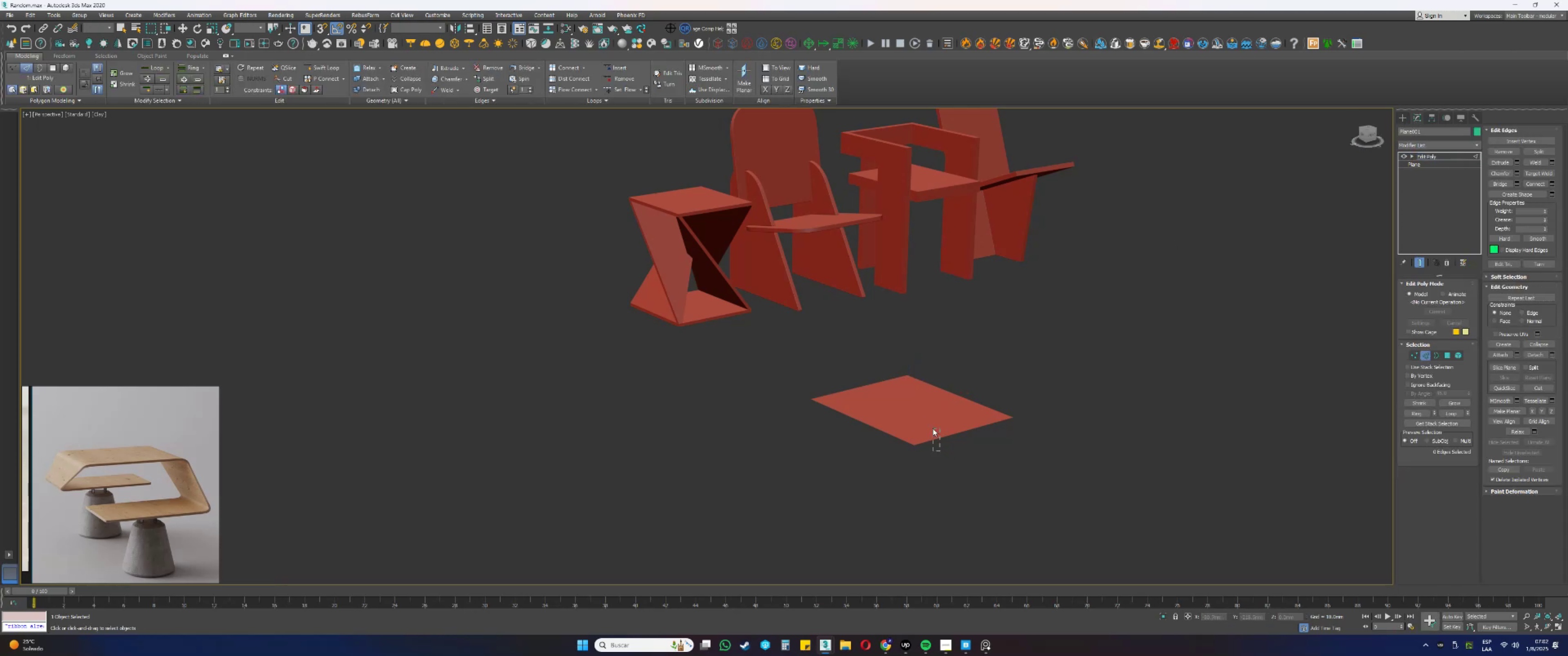 
hold_key(key=ControlLeft, duration=0.46)
 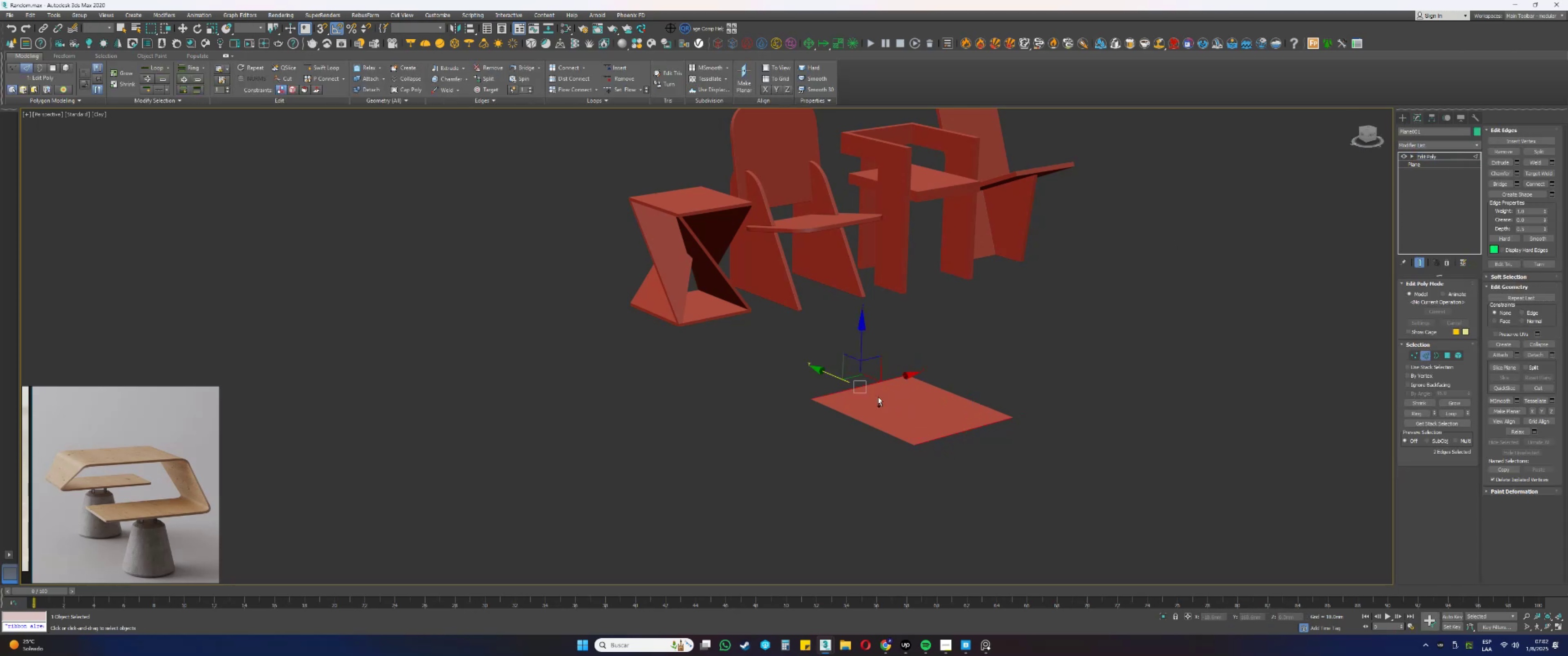 
key(F4)
 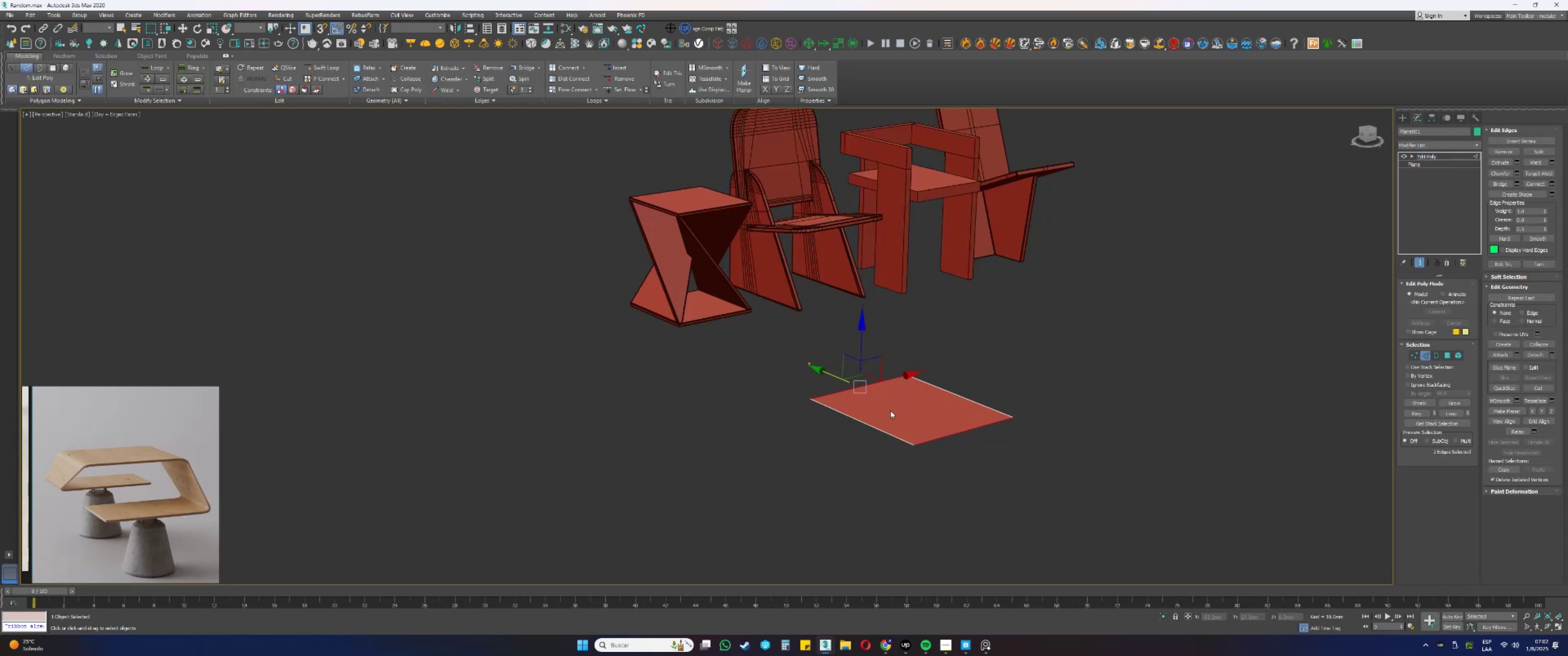 
key(Alt+AltLeft)
 